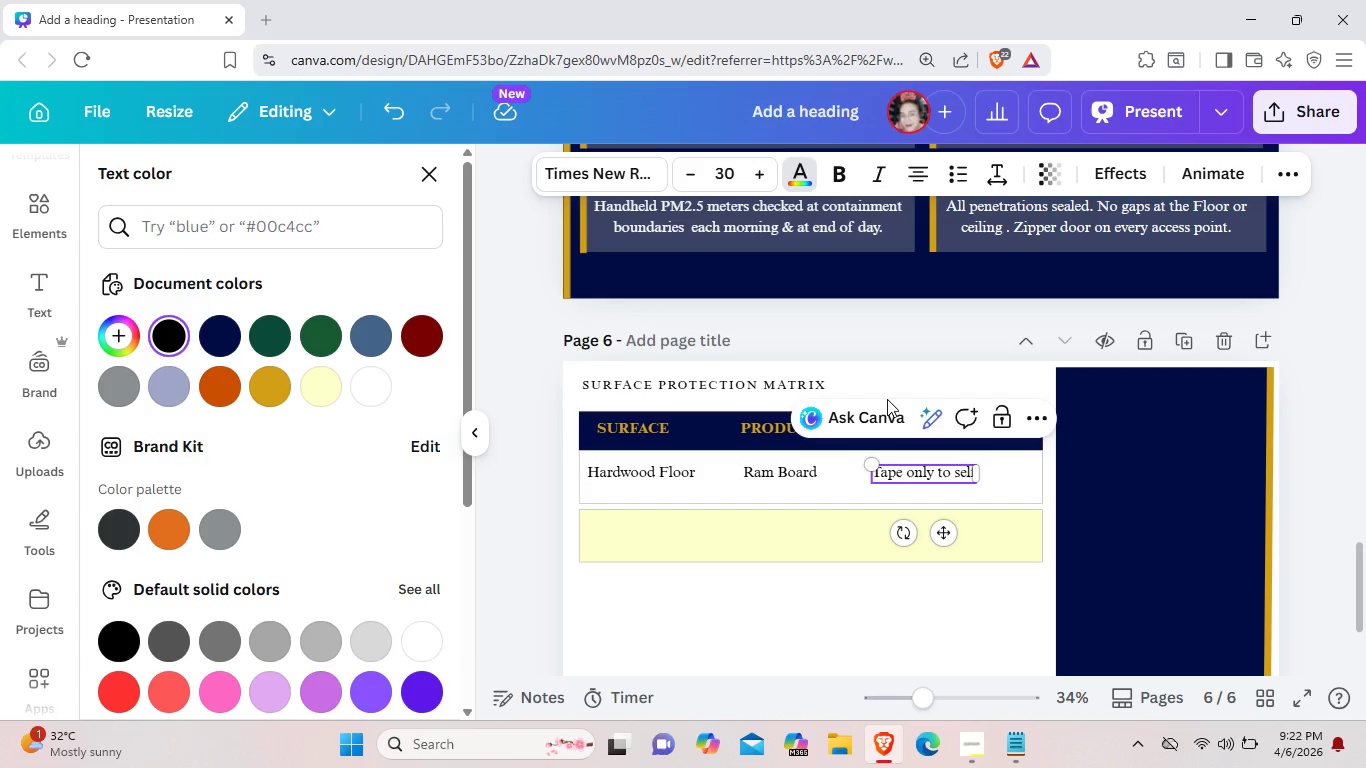 
left_click([959, 476])
 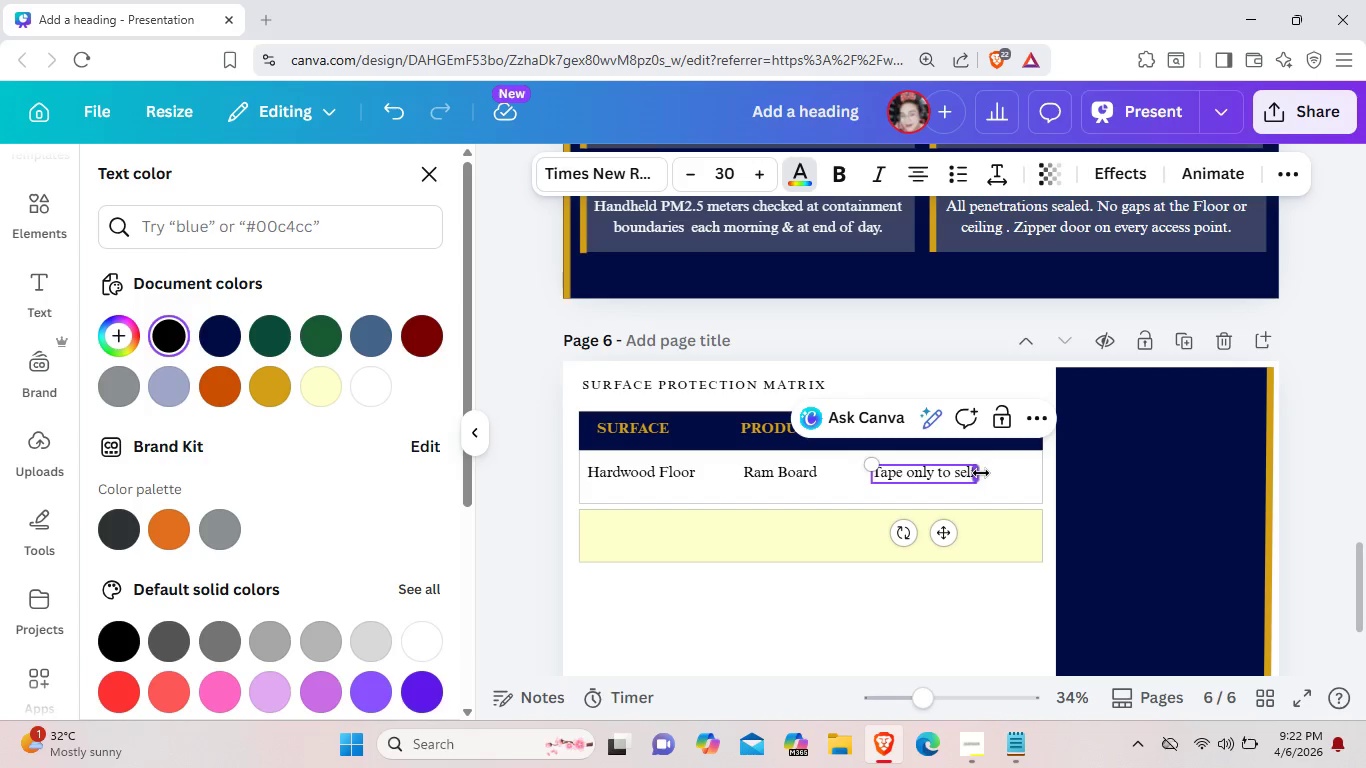 
left_click_drag(start_coordinate=[981, 473], to_coordinate=[993, 473])
 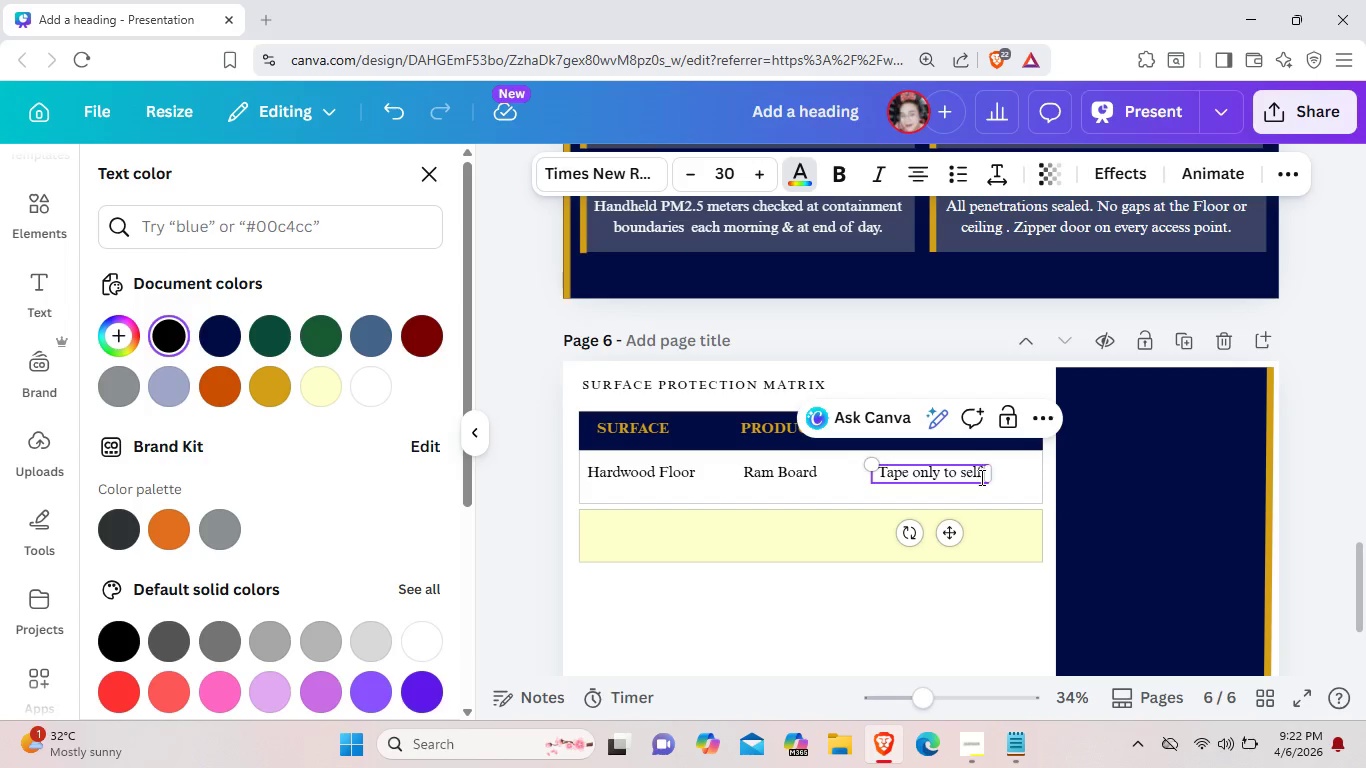 
left_click([980, 477])
 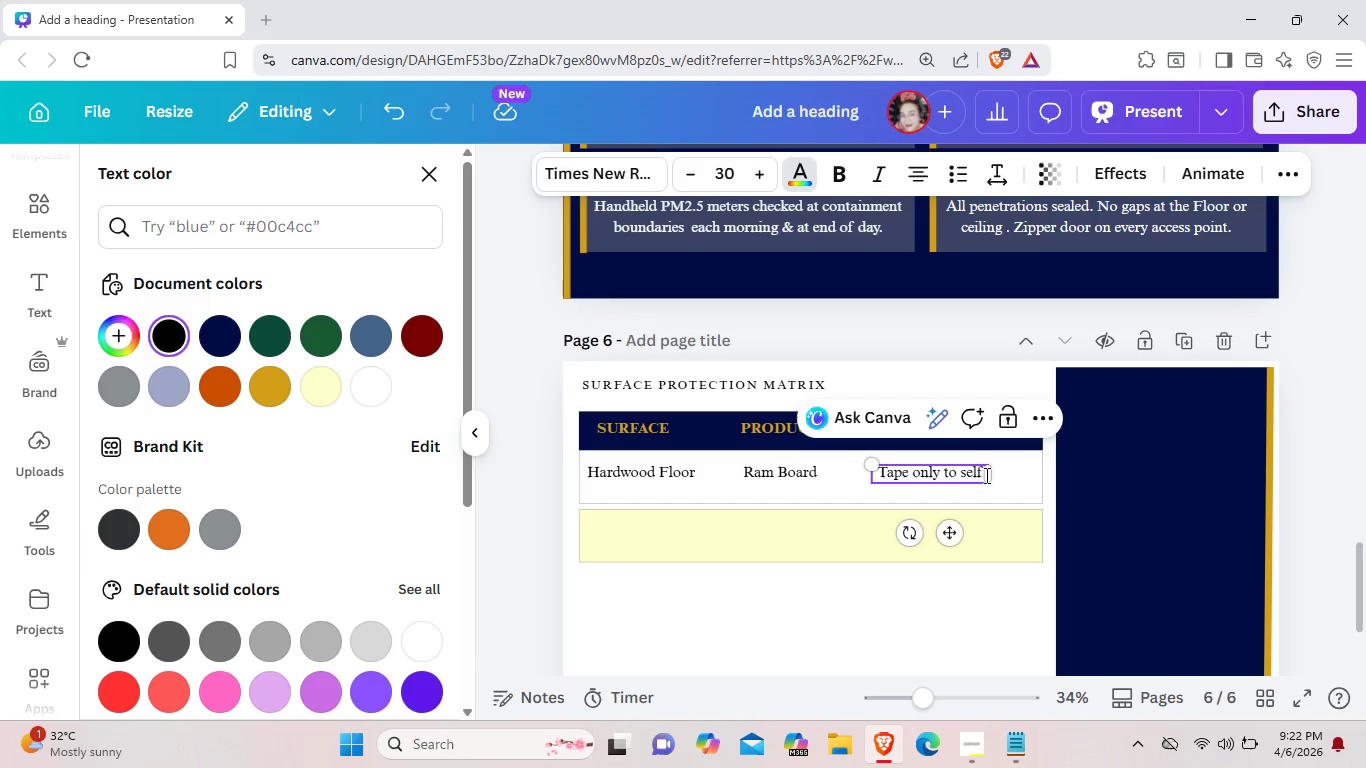 
left_click([985, 475])
 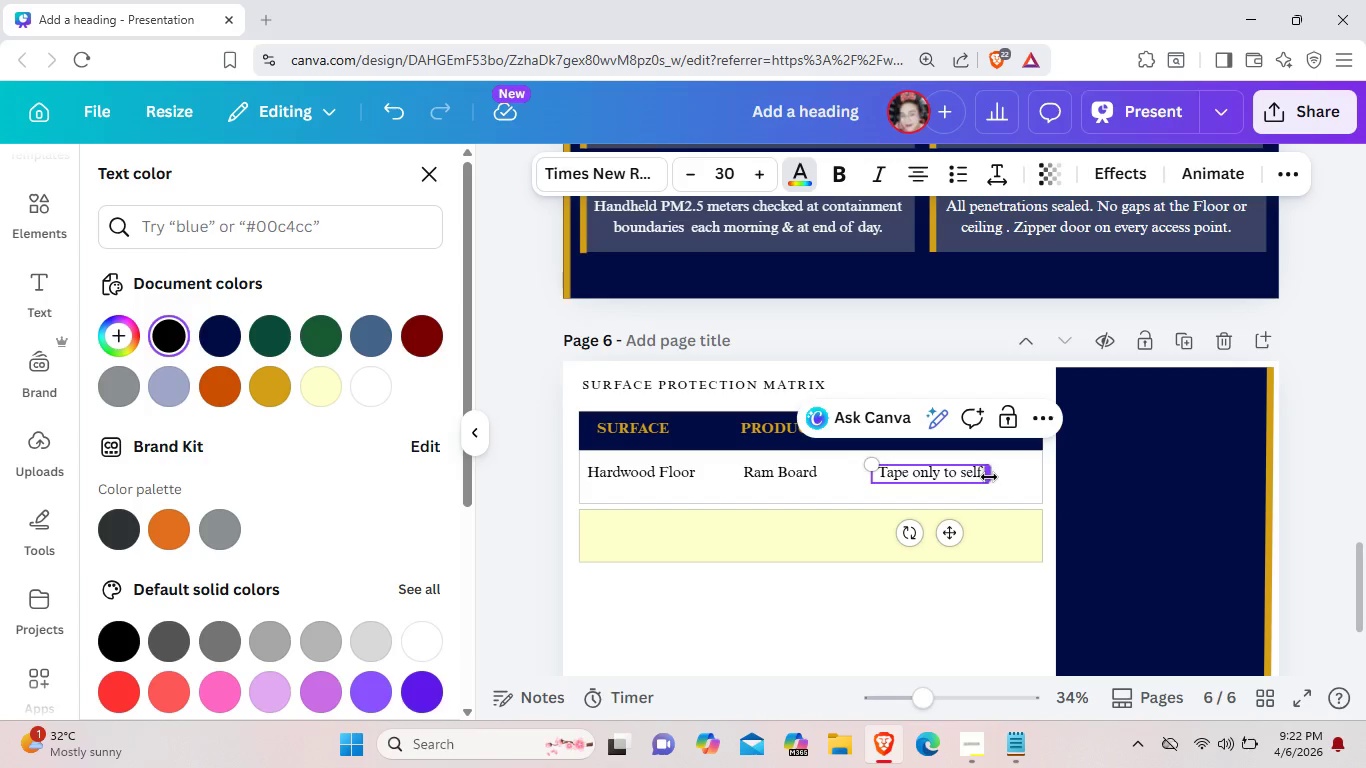 
key(Space)
 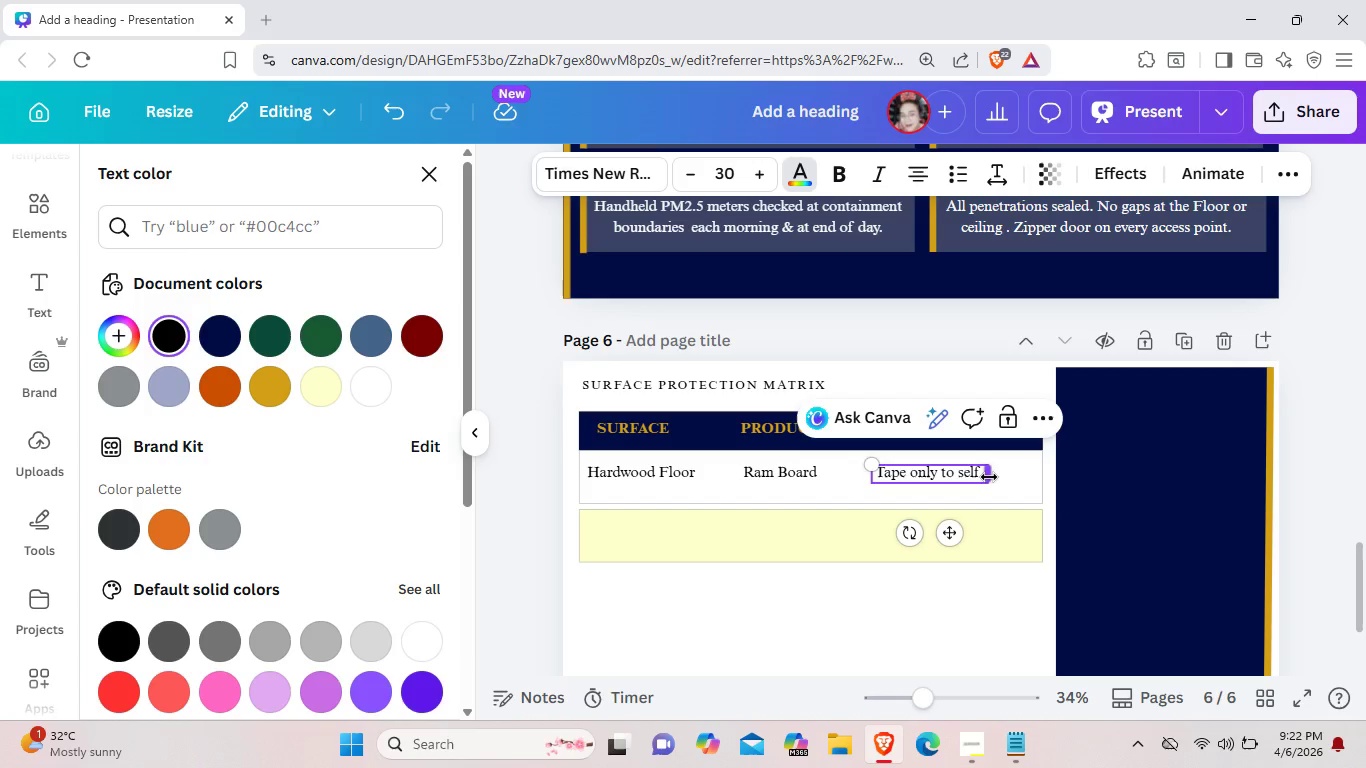 
wait(5.08)
 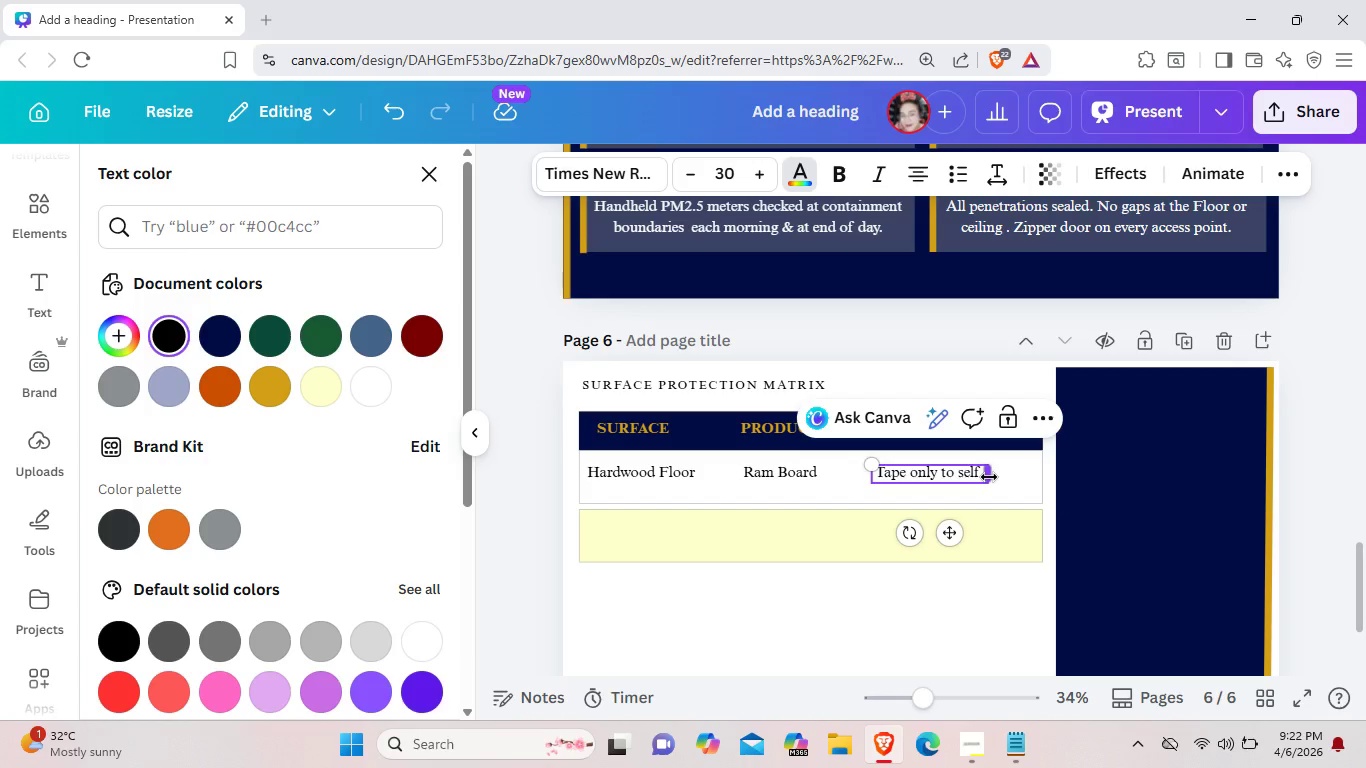 
left_click([961, 476])
 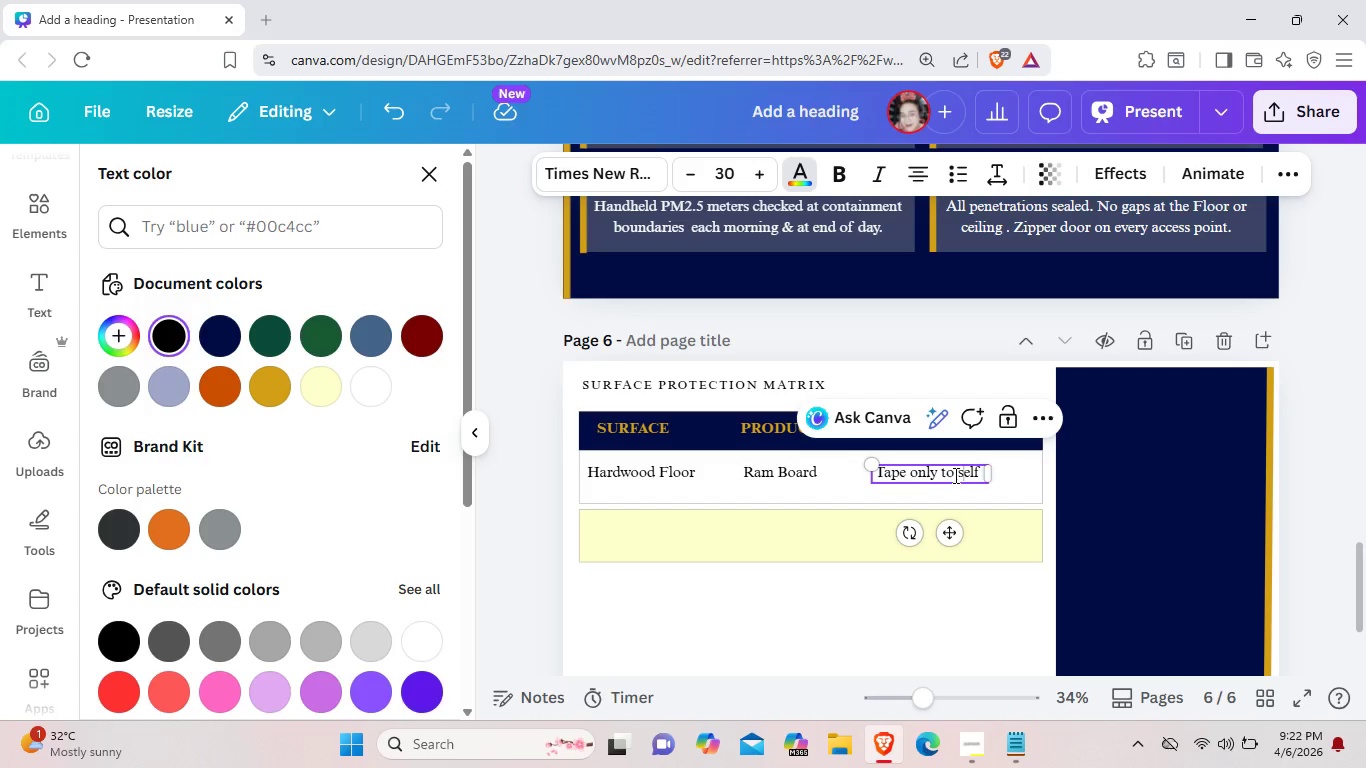 
left_click([957, 475])
 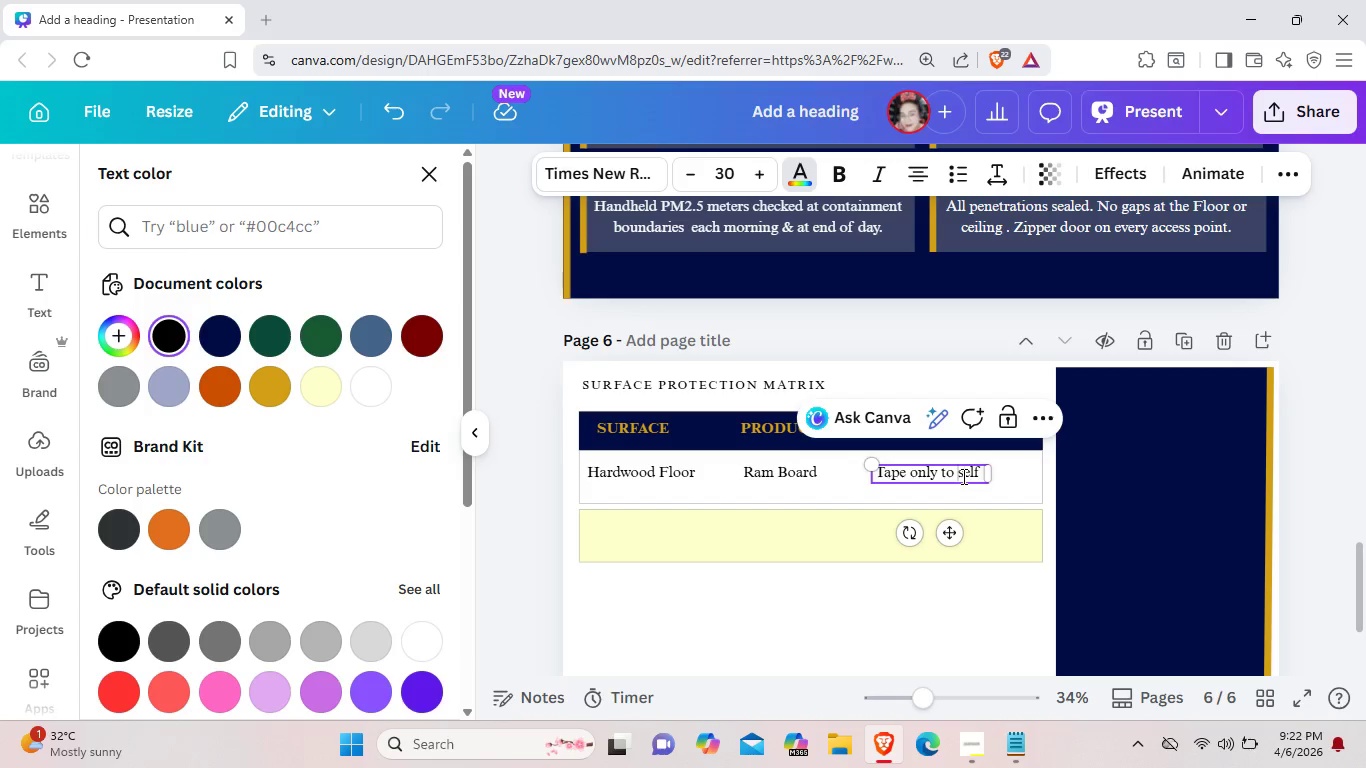 
type(it)
 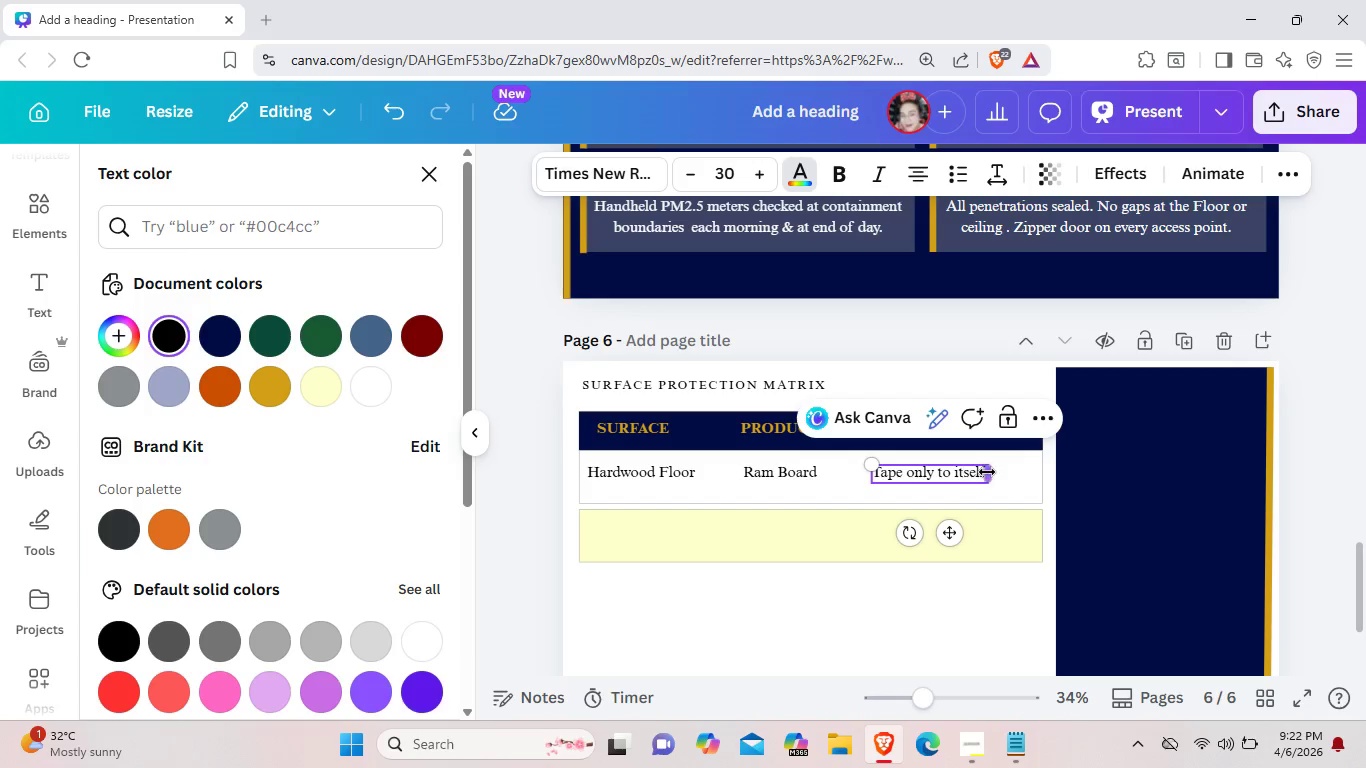 
left_click_drag(start_coordinate=[987, 472], to_coordinate=[1013, 473])
 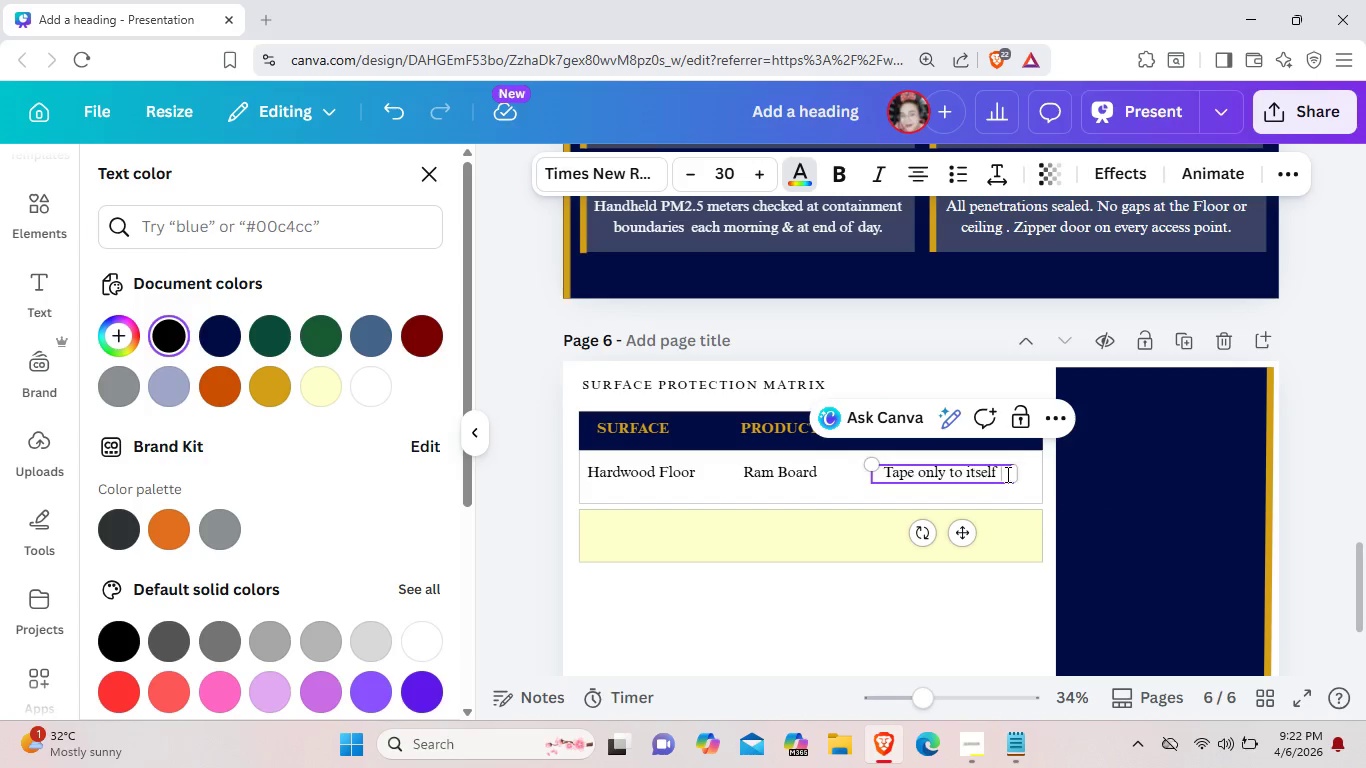 
left_click([1006, 474])
 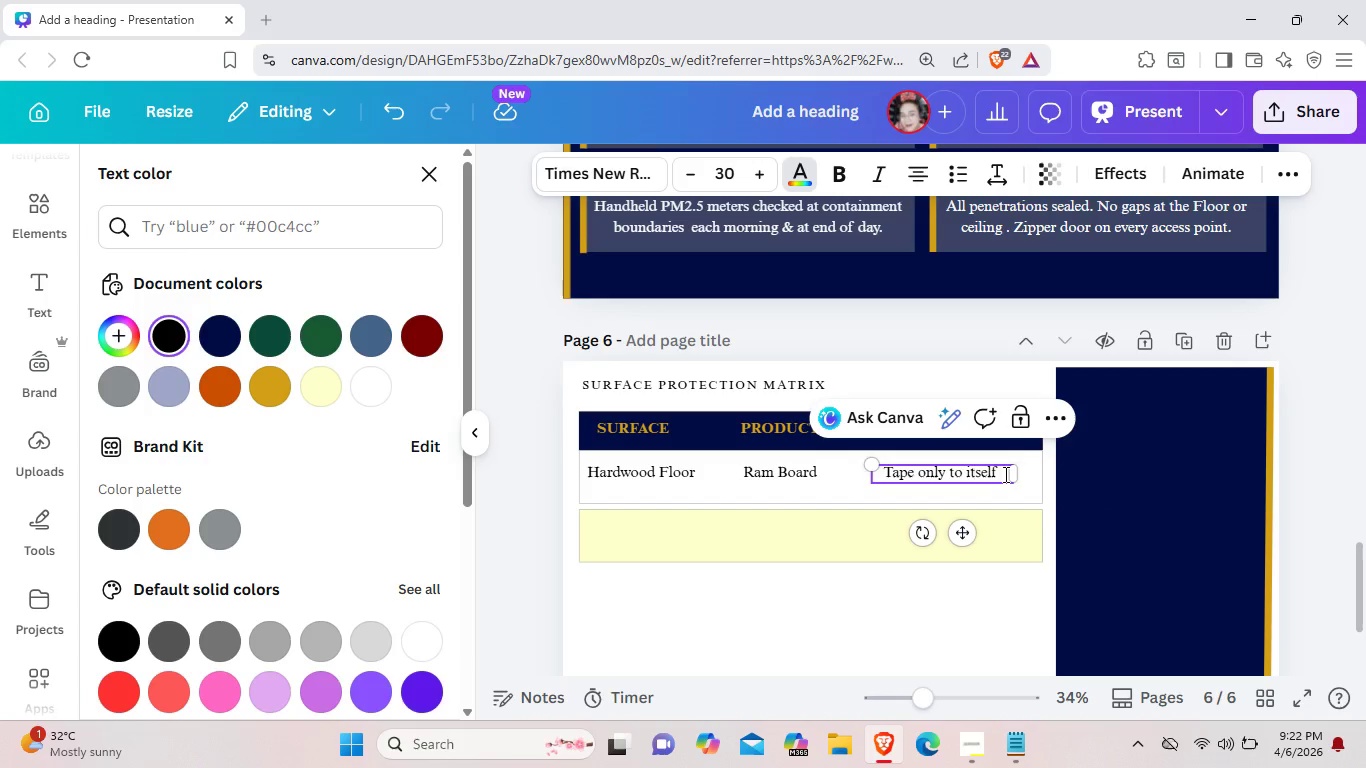 
key(Backspace)
 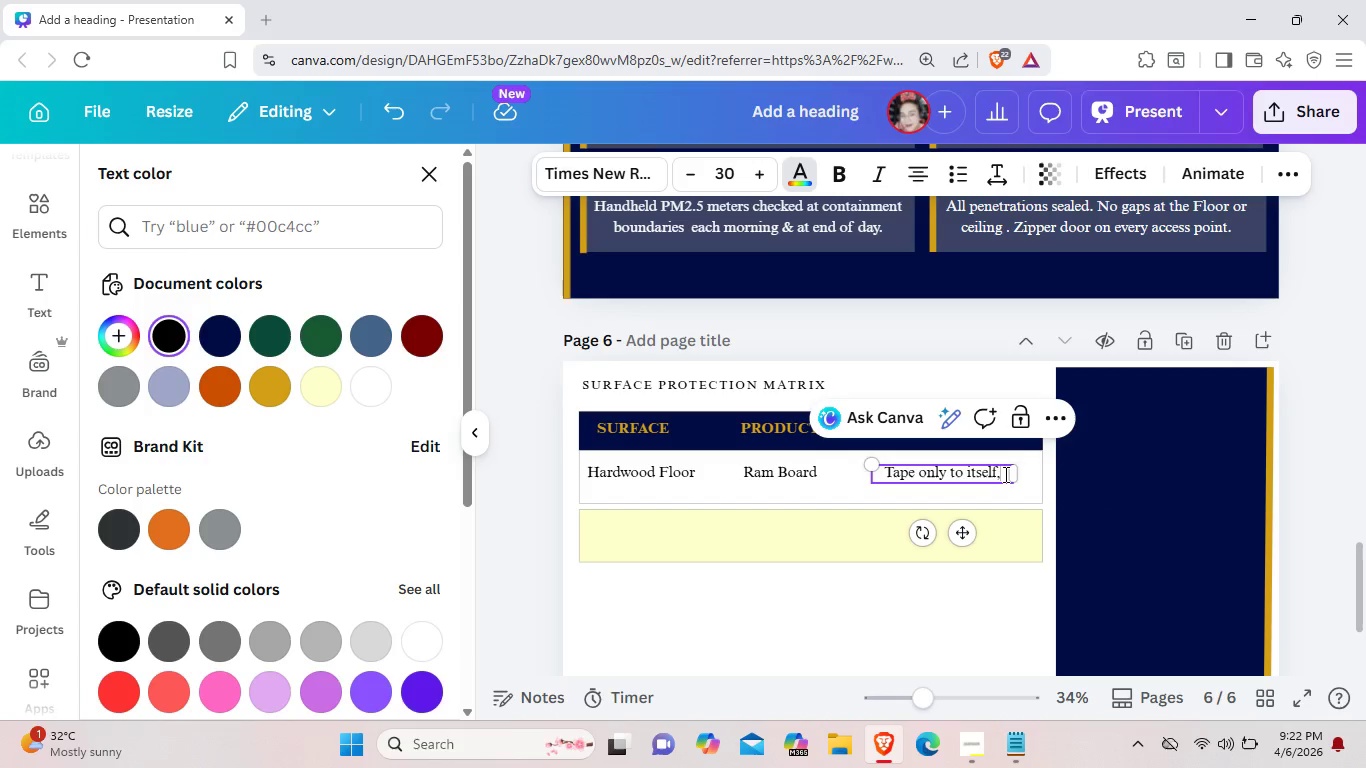 
key(Comma)
 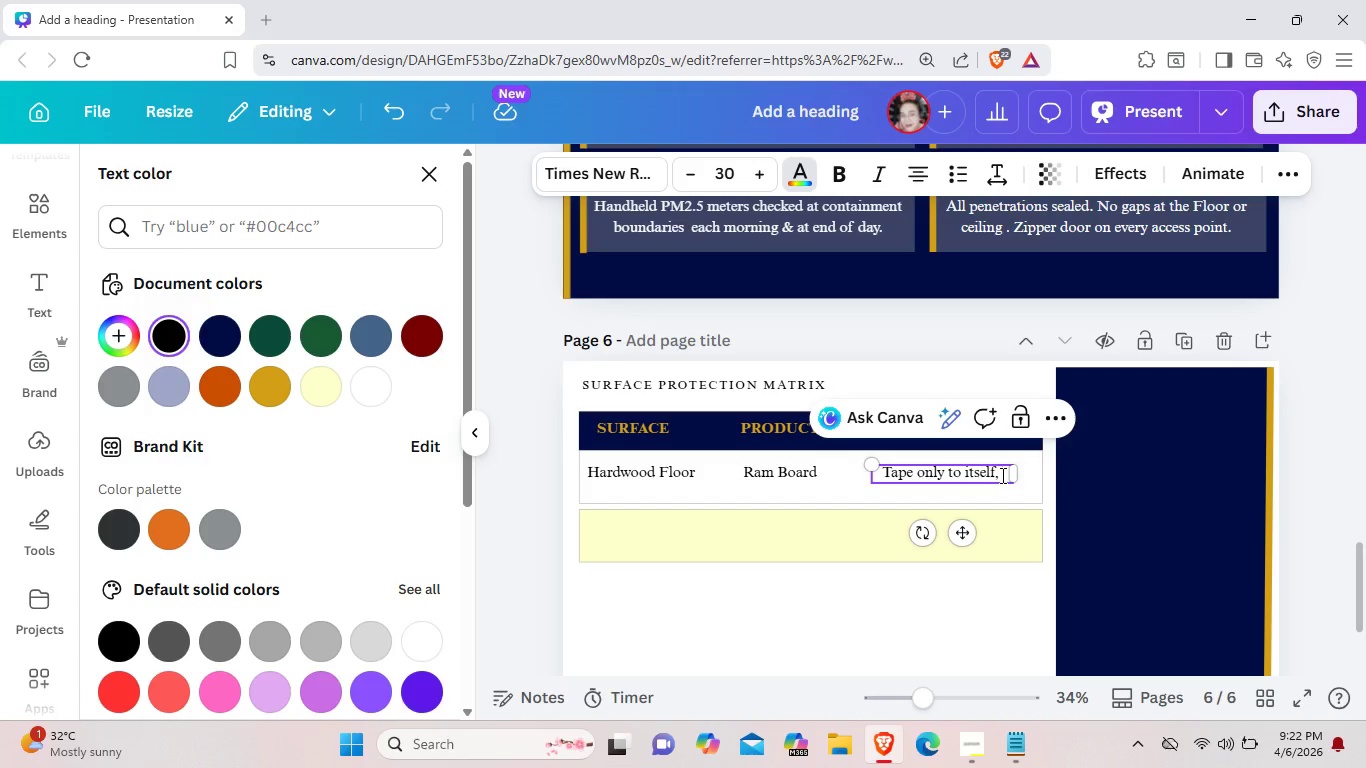 
key(Space)
 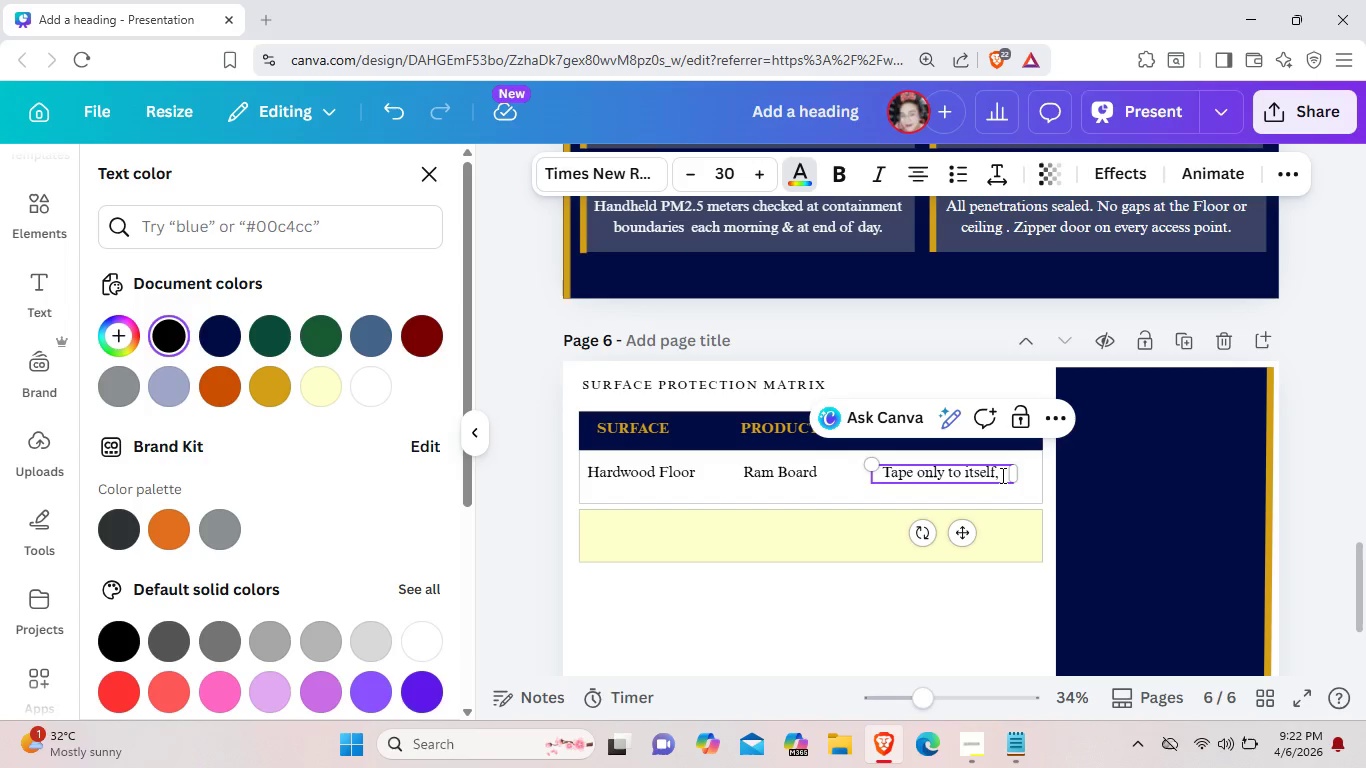 
type(neber)
key(Backspace)
key(Backspace)
key(Backspace)
type(ver to wood)
 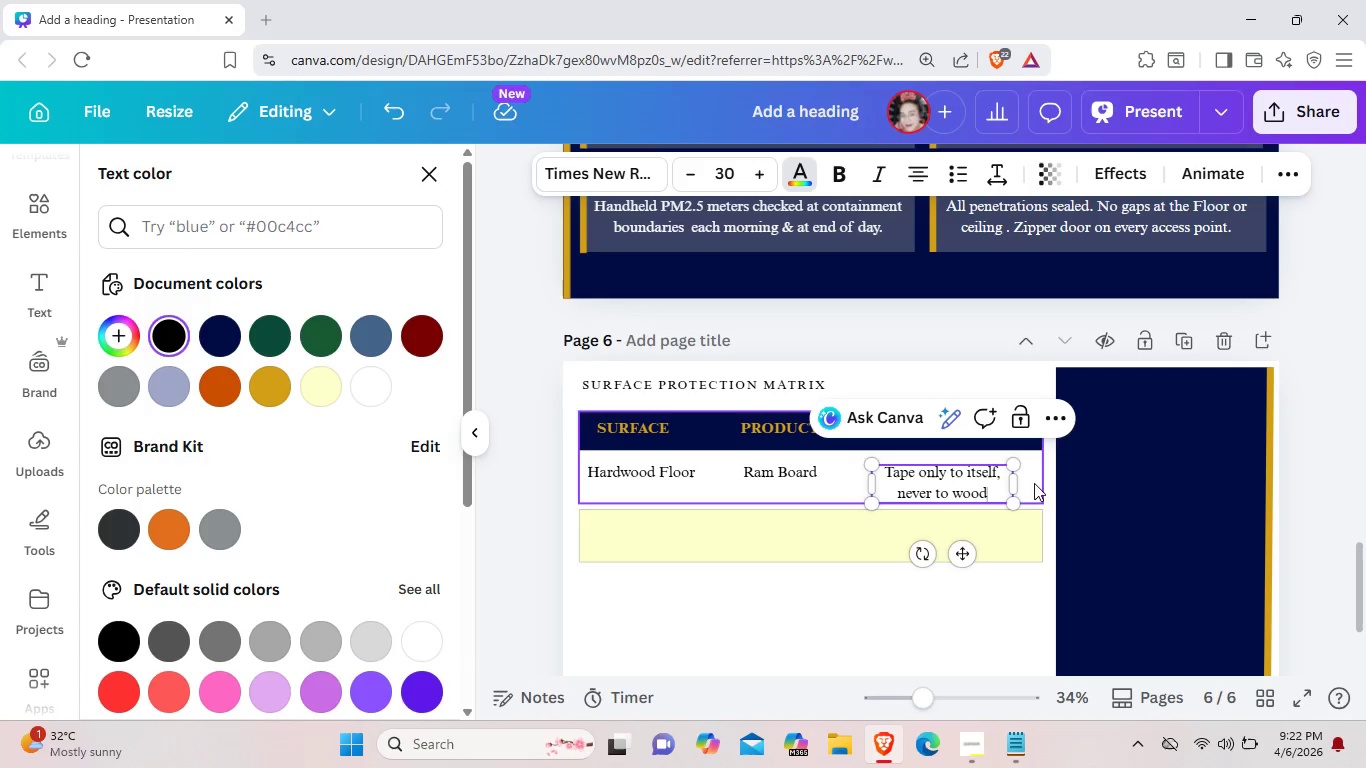 
left_click_drag(start_coordinate=[1016, 482], to_coordinate=[1036, 479])
 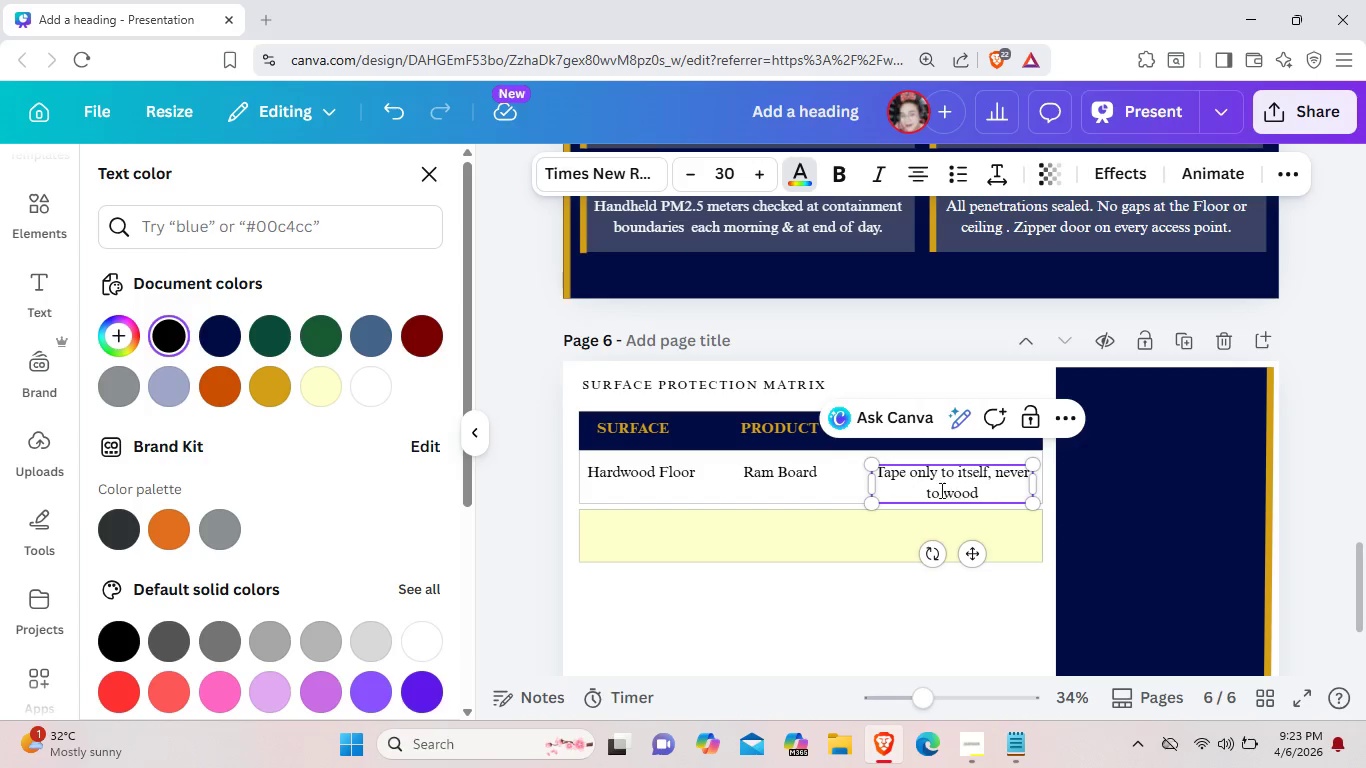 
left_click([922, 489])
 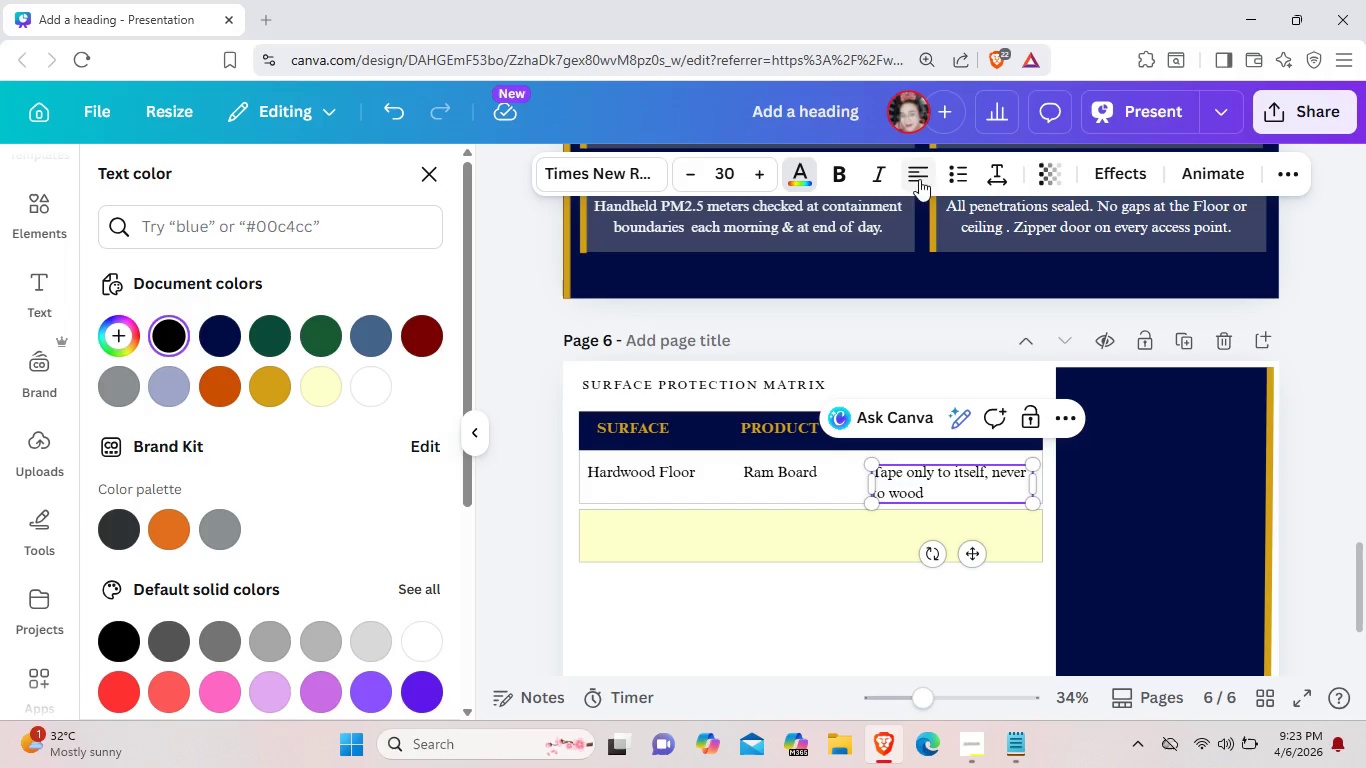 
left_click([1119, 540])
 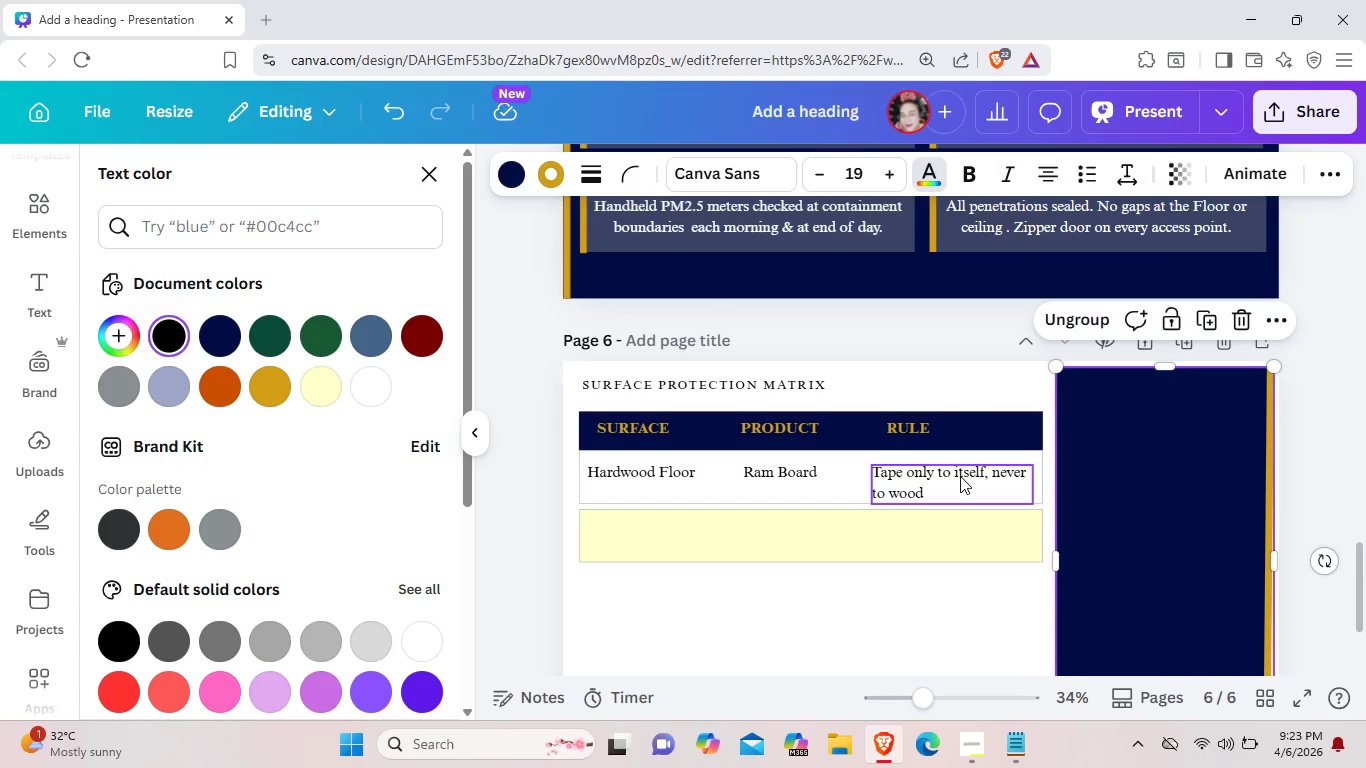 
left_click_drag(start_coordinate=[960, 476], to_coordinate=[961, 470])
 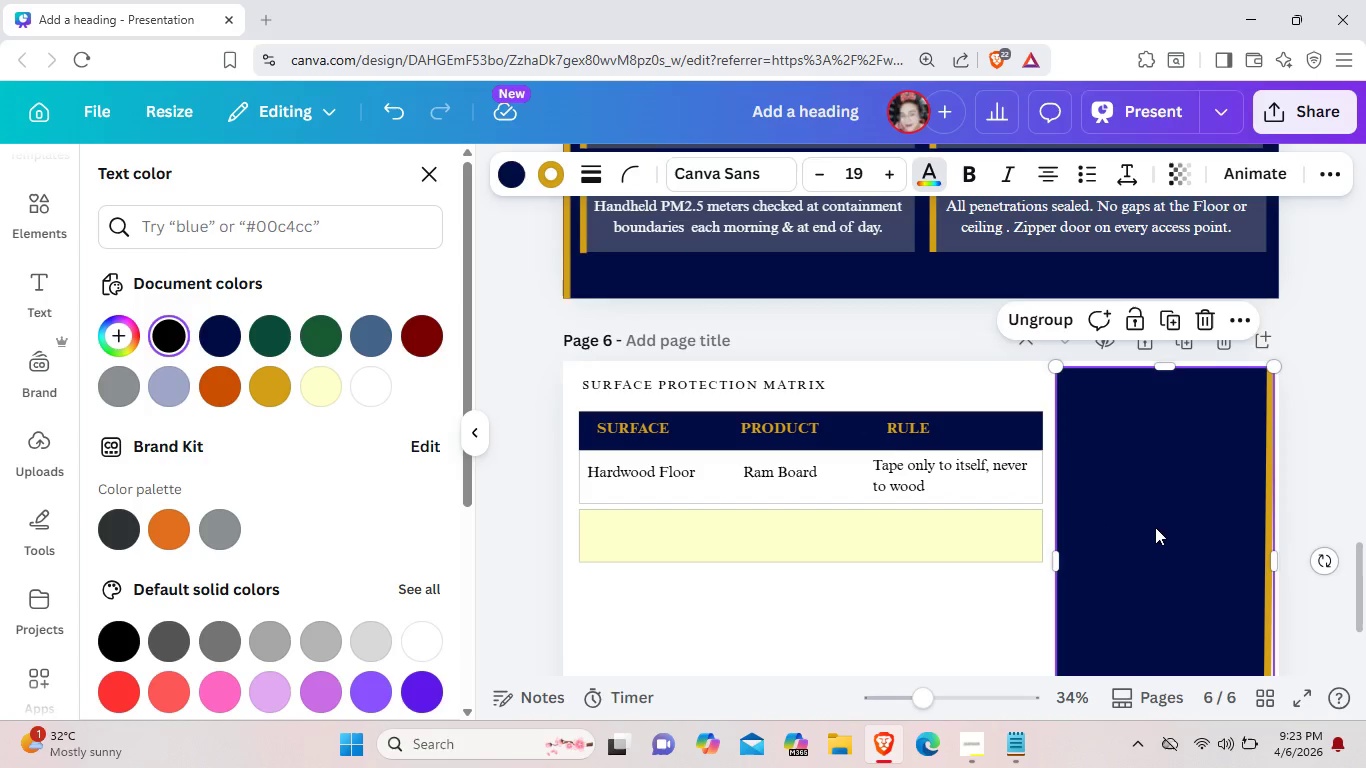 
left_click([1155, 527])
 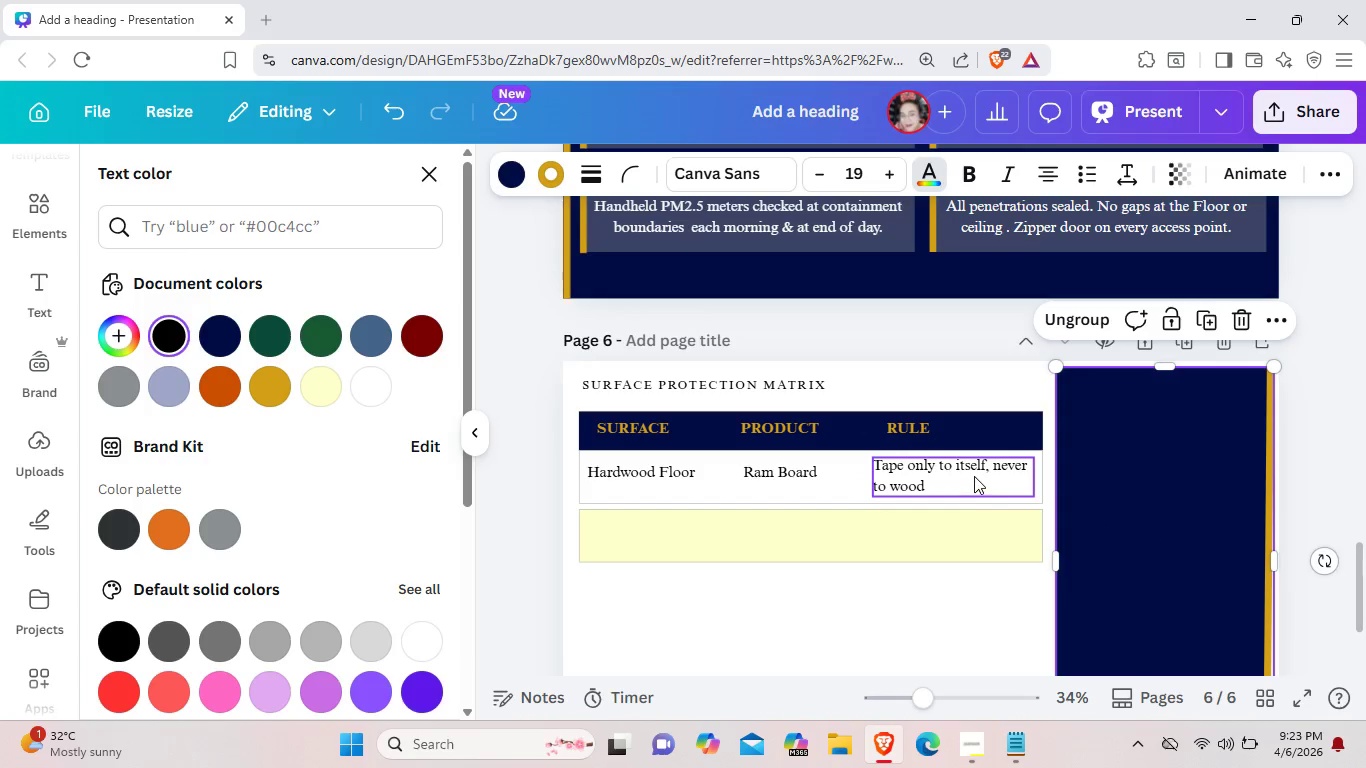 
left_click([974, 476])
 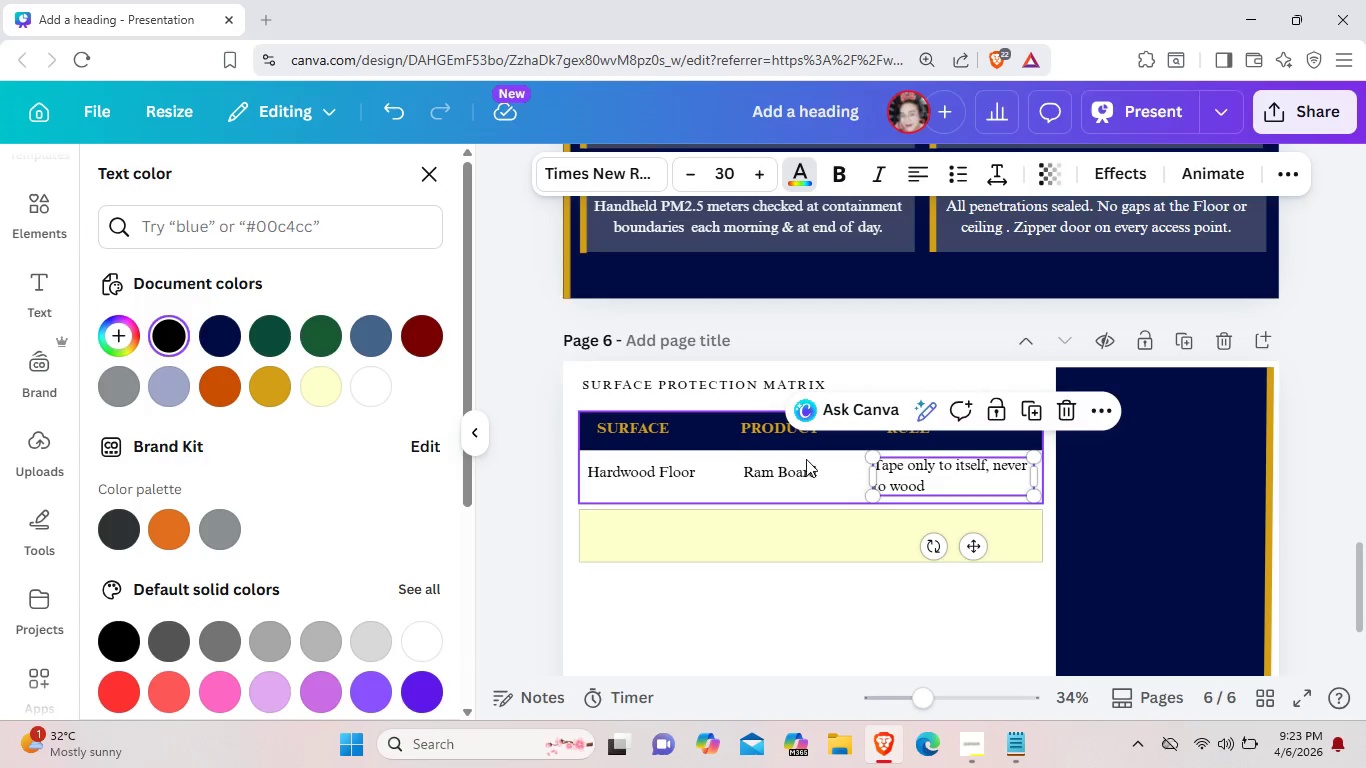 
left_click([803, 466])
 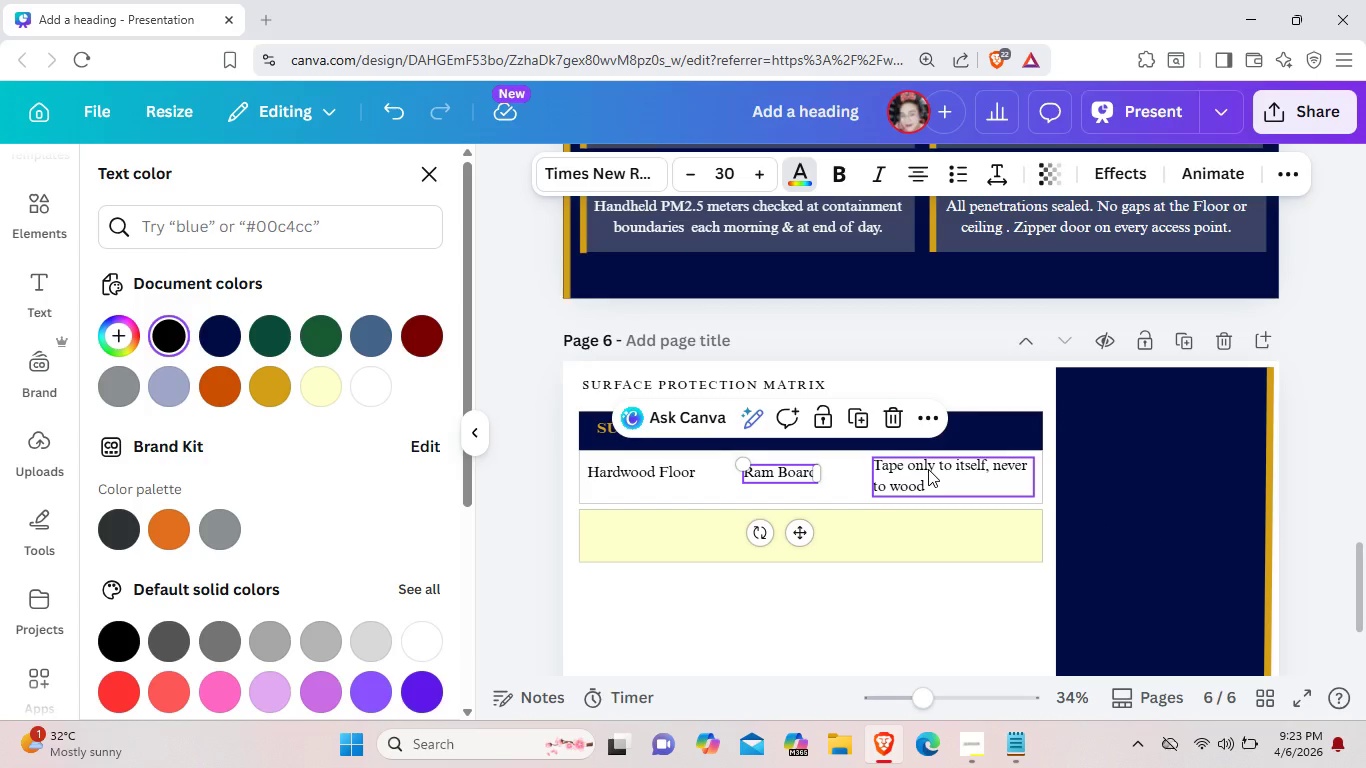 
left_click([928, 469])
 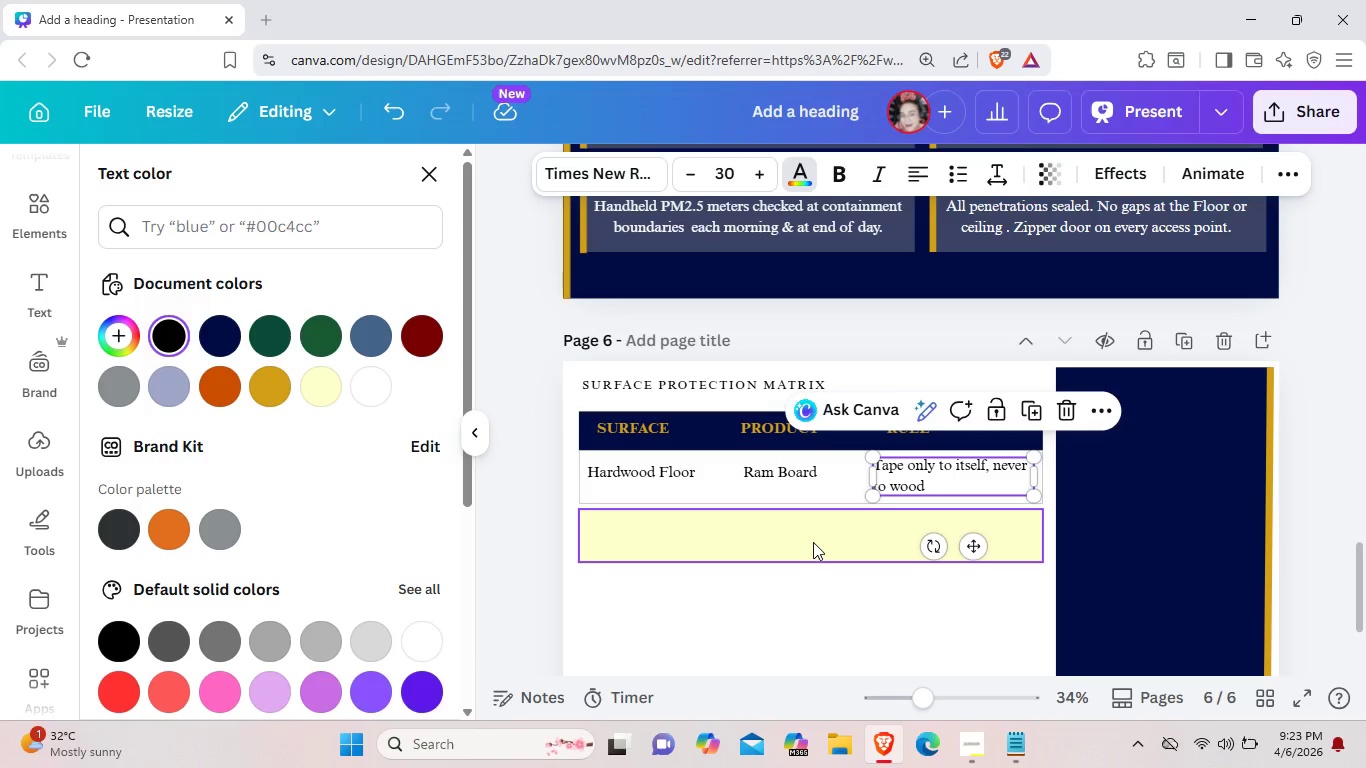 
scroll: coordinate [816, 541], scroll_direction: down, amount: 3.0
 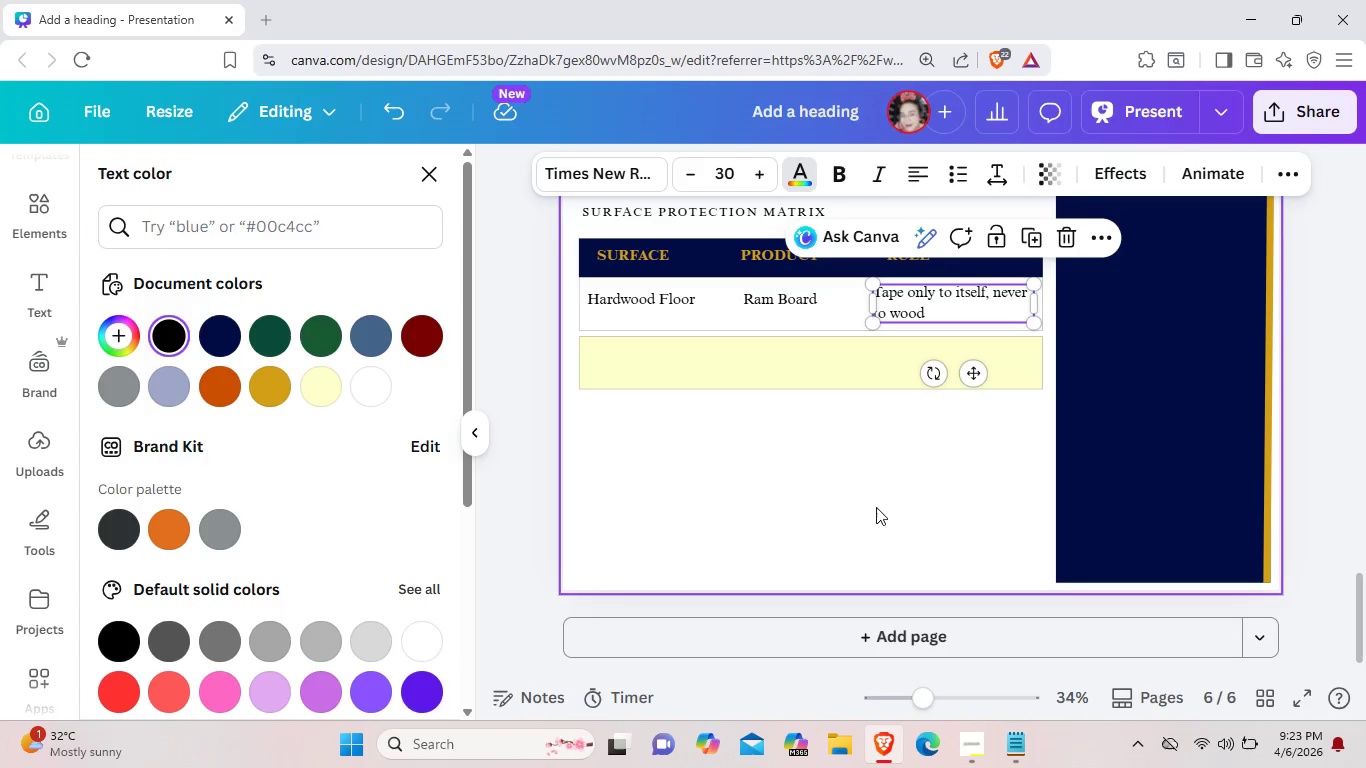 
left_click([886, 496])
 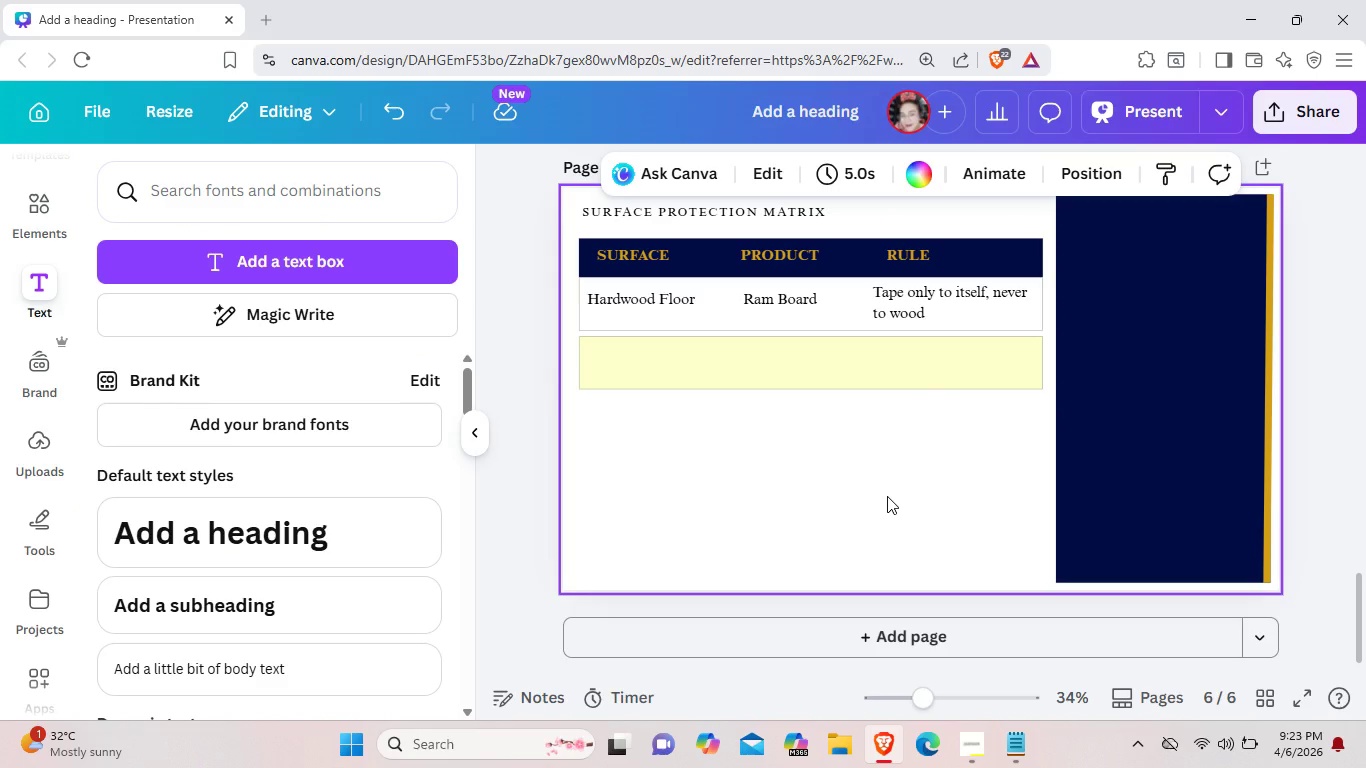 
wait(6.19)
 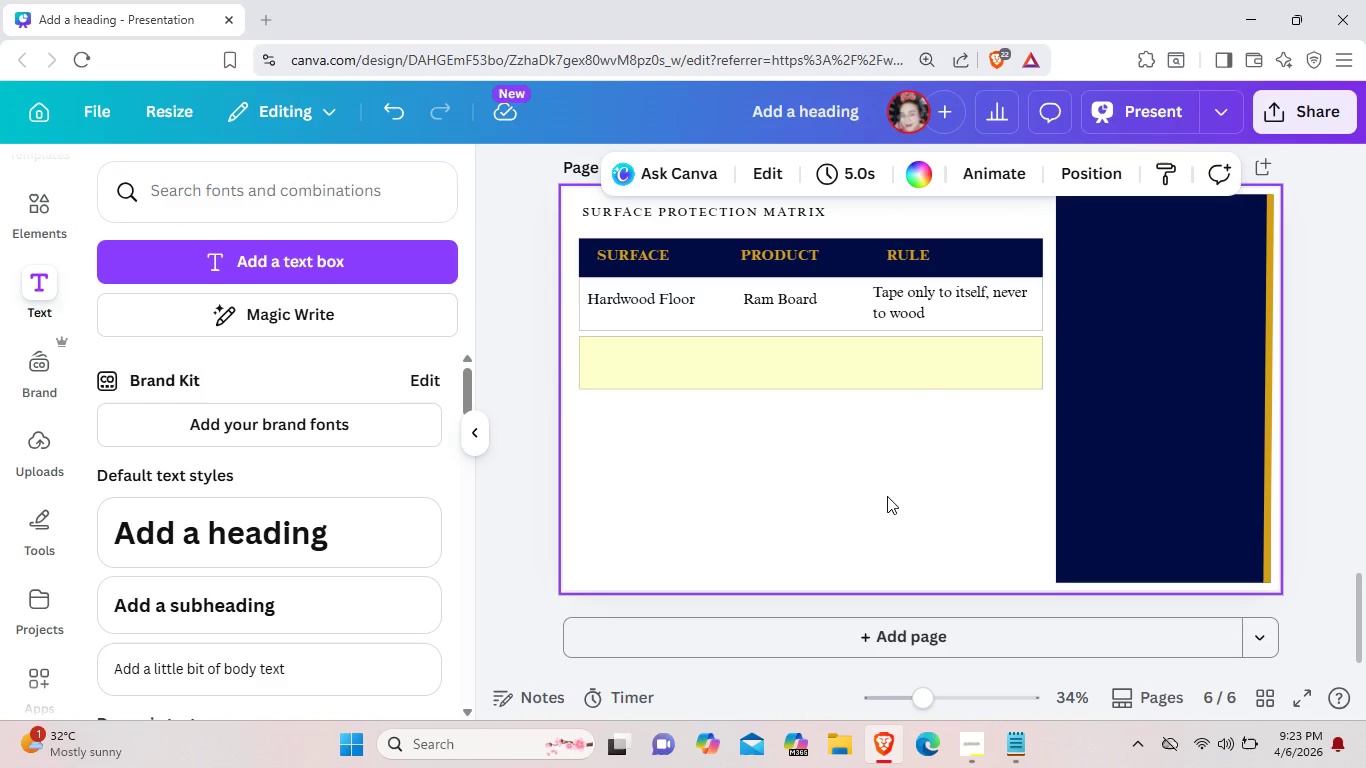 
left_click([675, 301])
 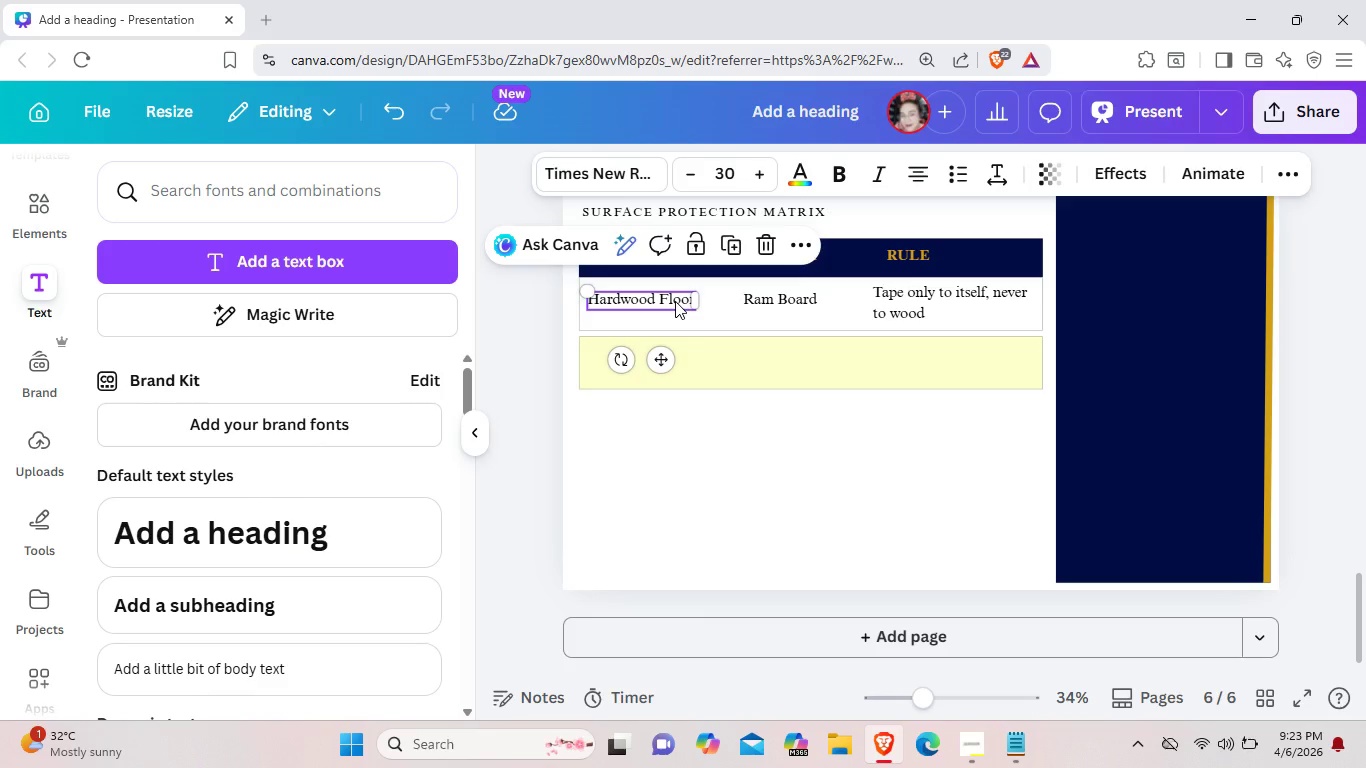 
key(Control+ControlLeft)
 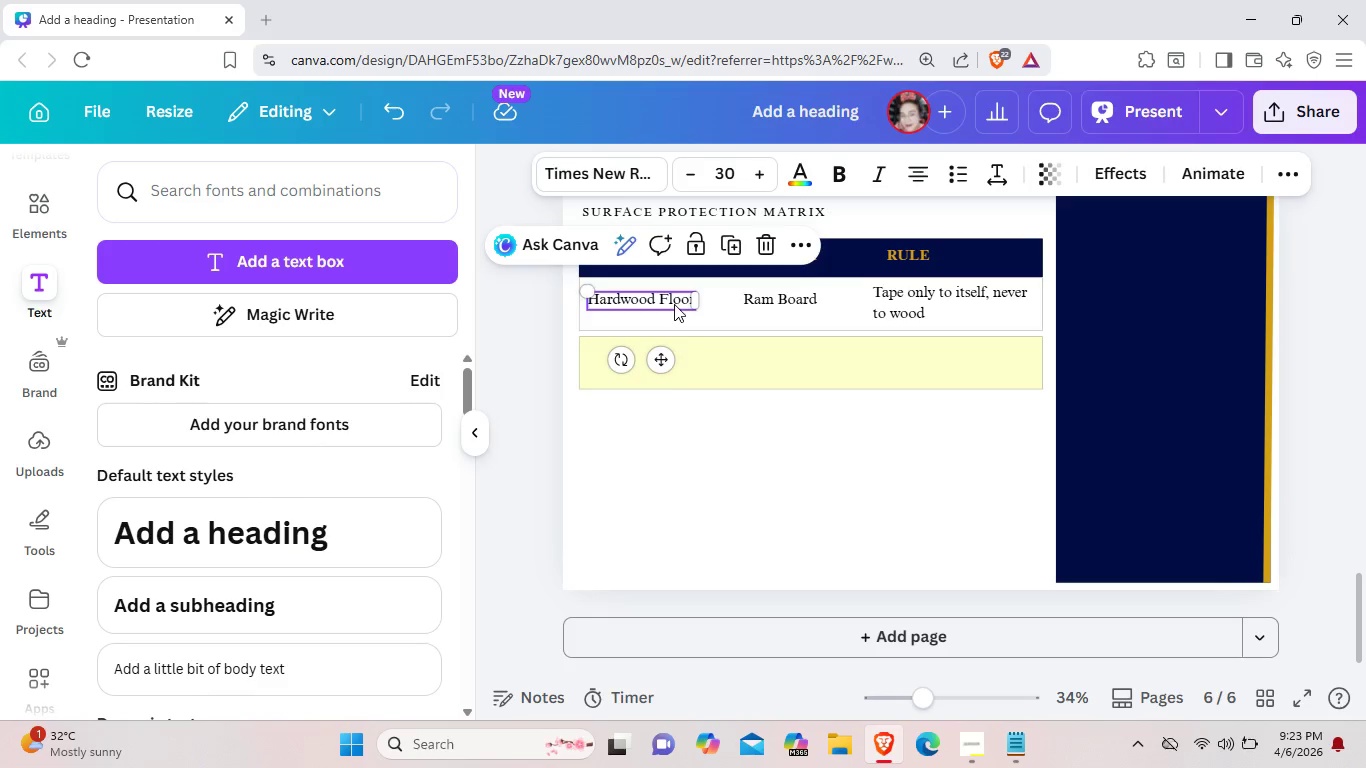 
key(Control+C)
 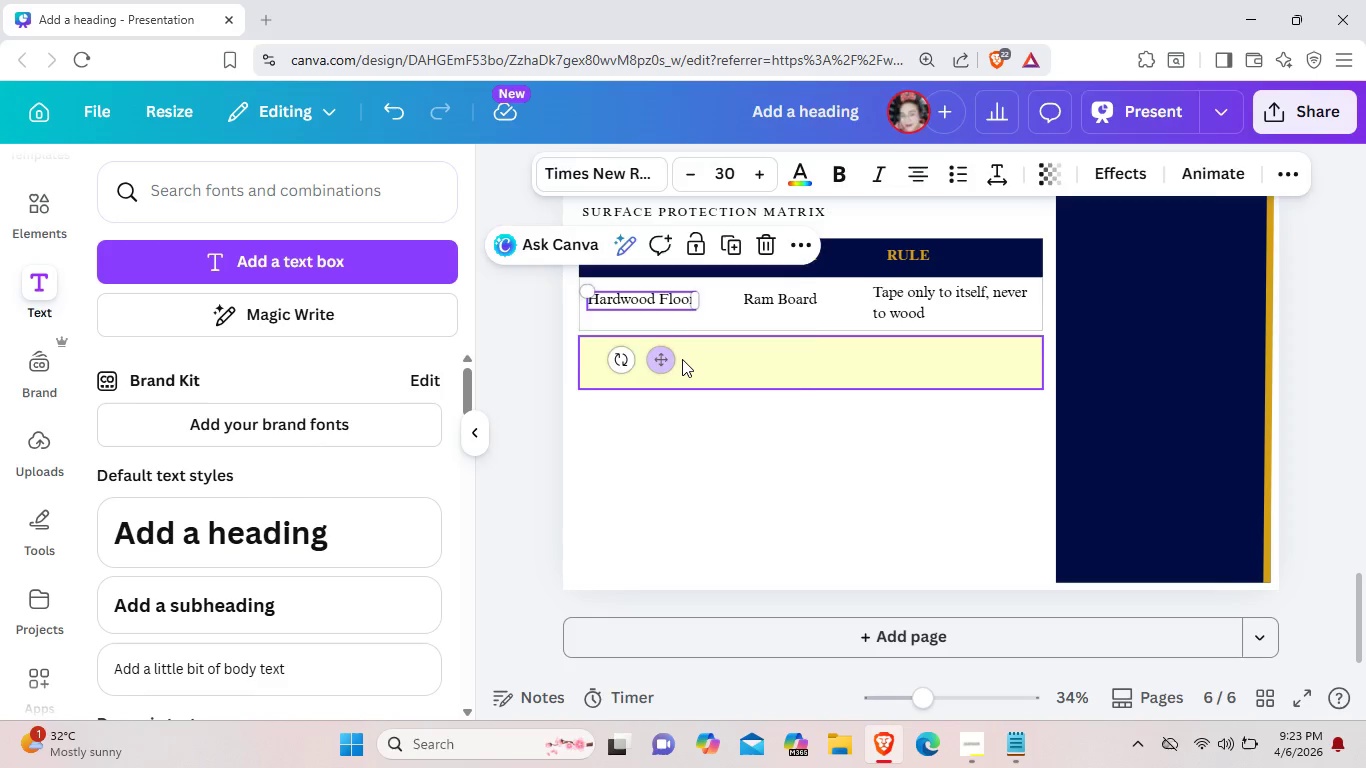 
left_click([682, 359])
 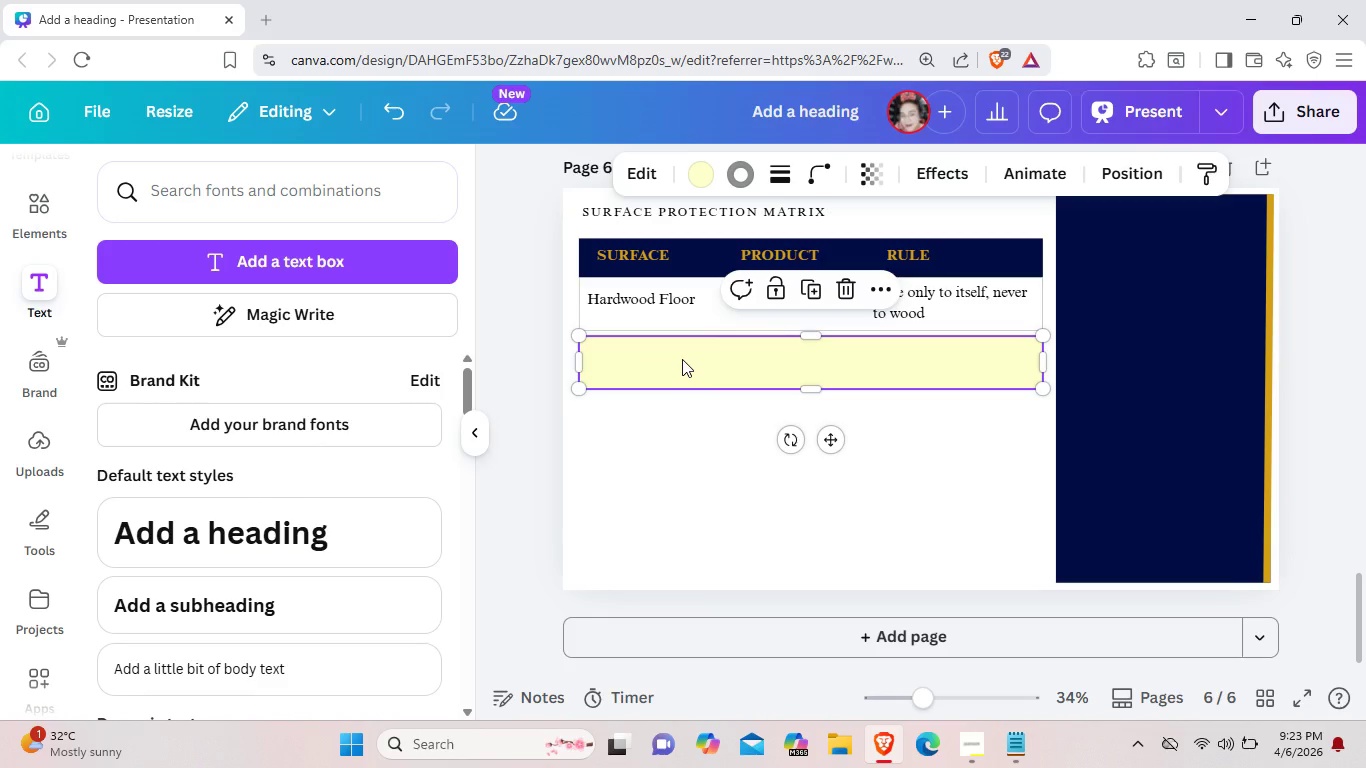 
key(Control+V)
 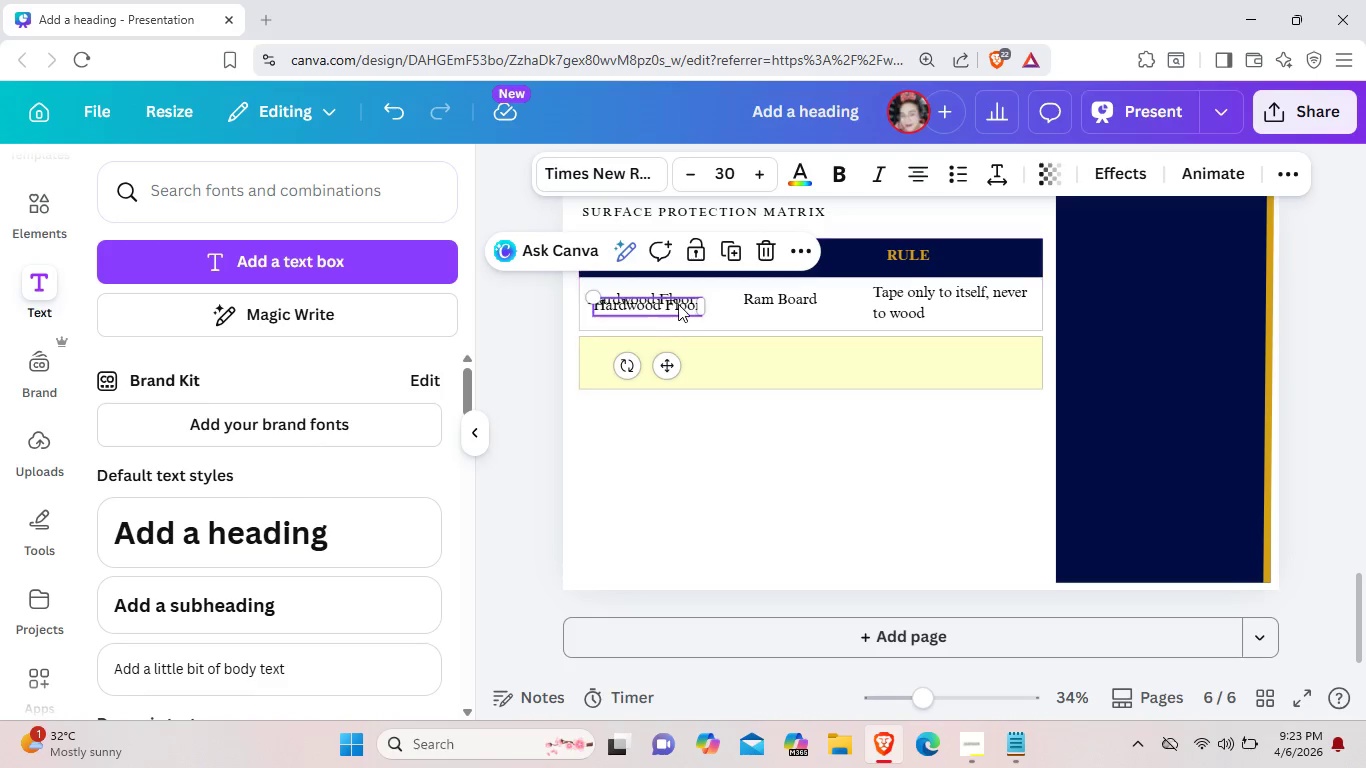 
left_click_drag(start_coordinate=[677, 303], to_coordinate=[673, 360])
 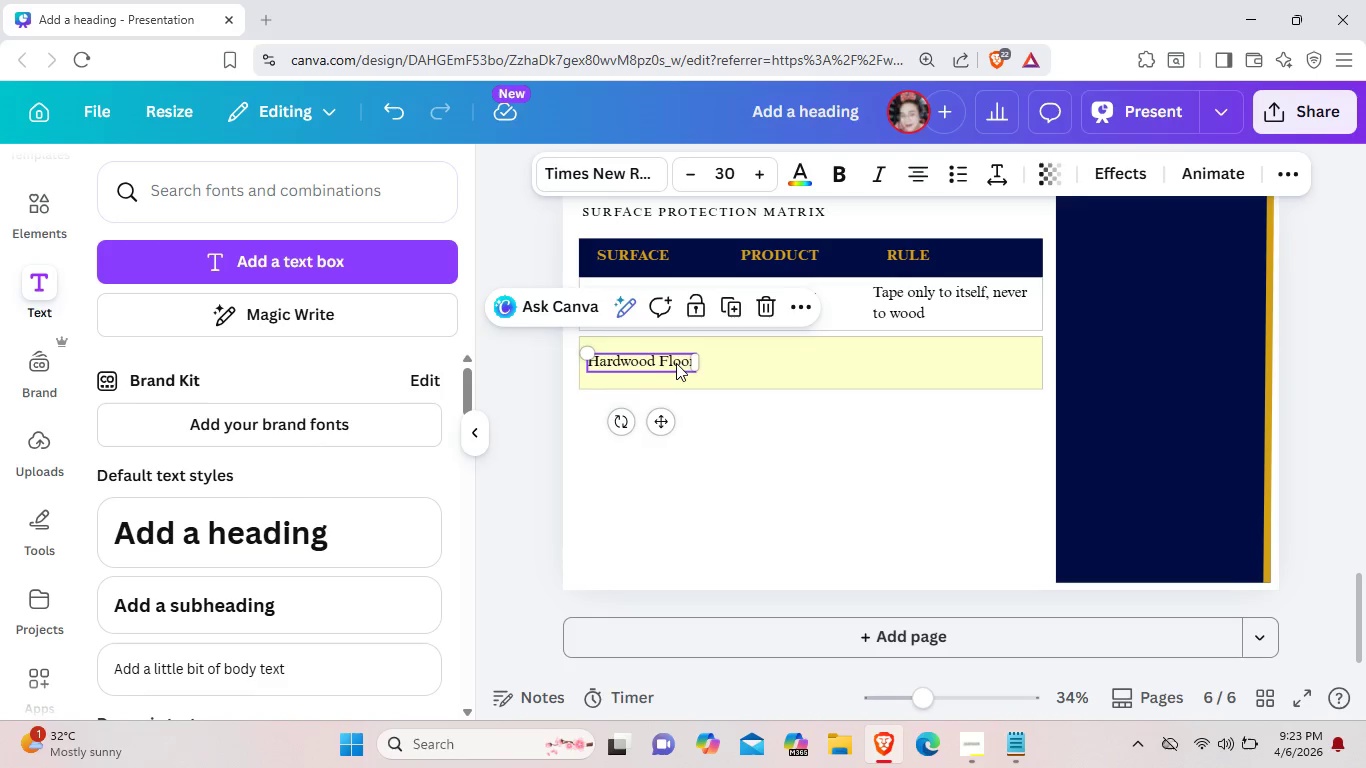 
left_click([676, 363])
 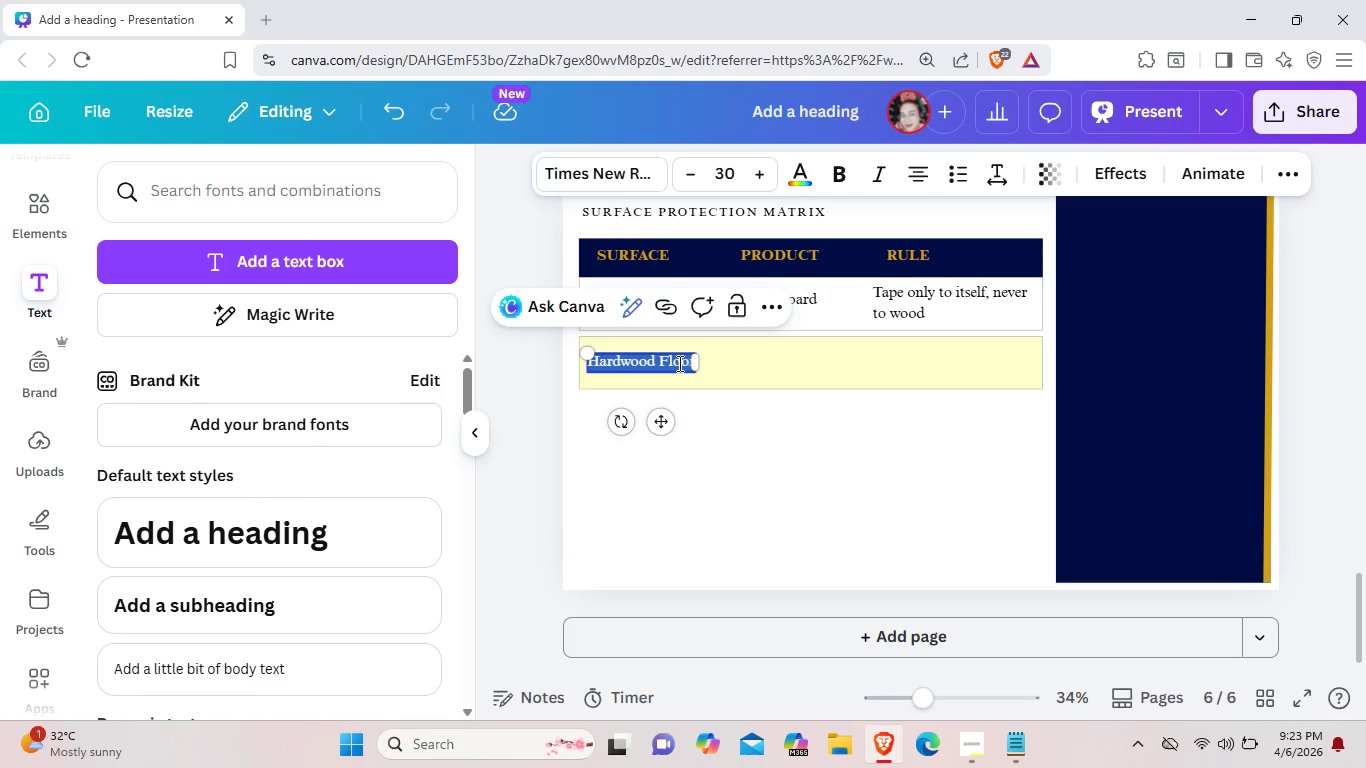 
key(Backspace)
type(Carpet )
 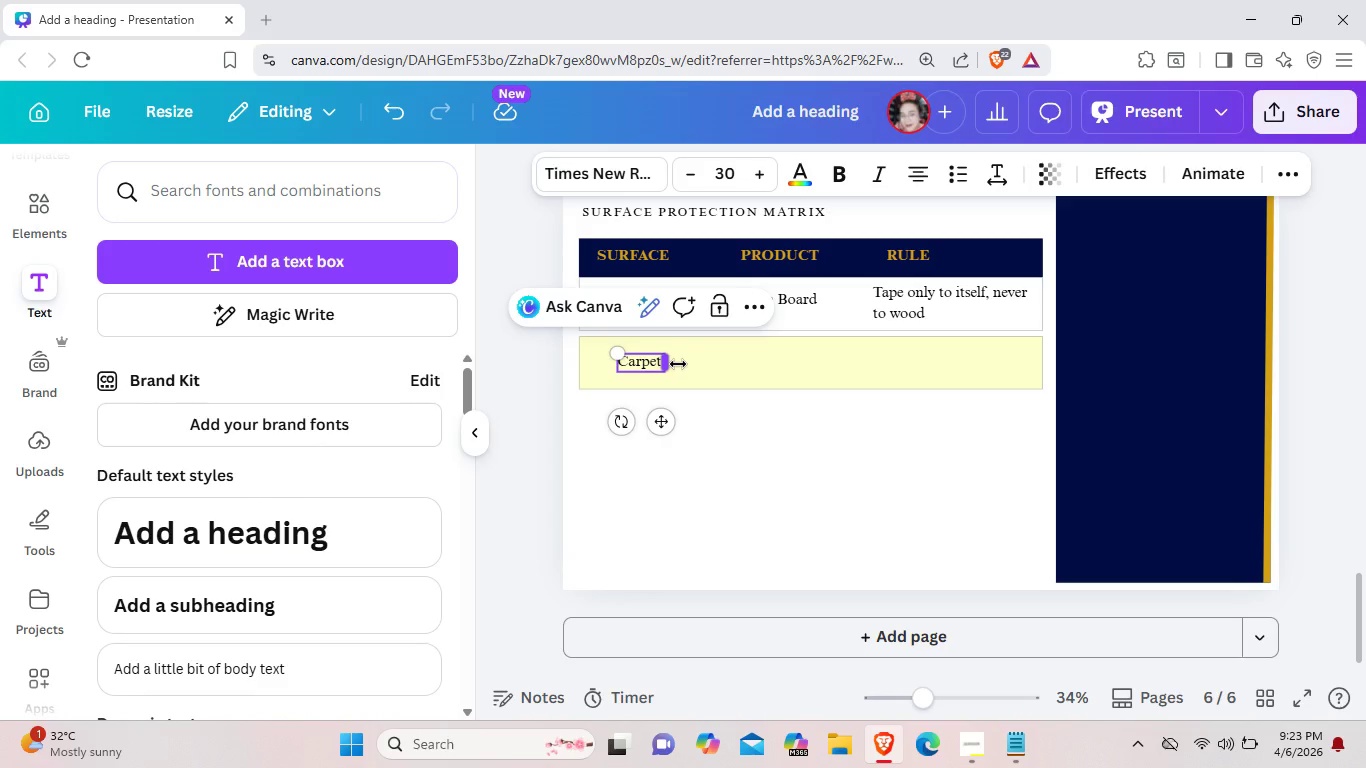 
left_click([742, 373])
 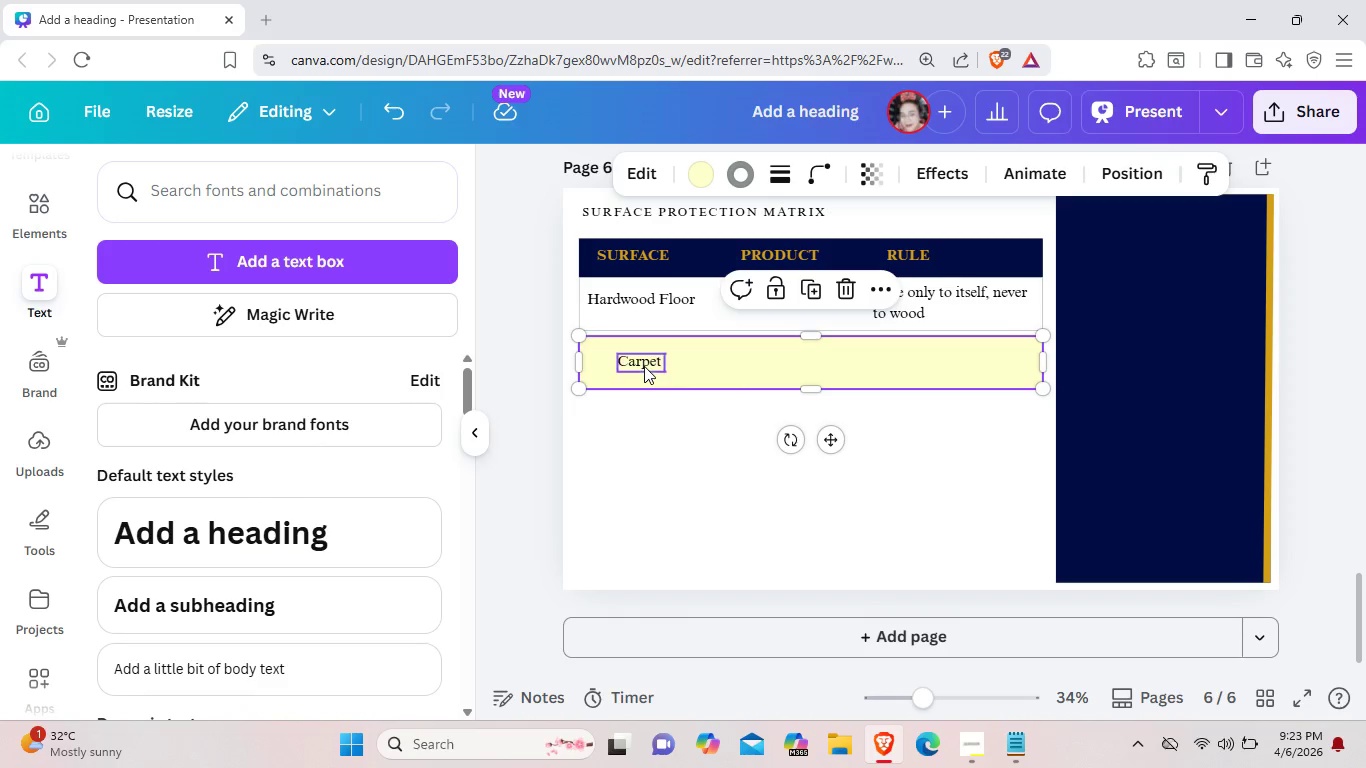 
left_click_drag(start_coordinate=[644, 366], to_coordinate=[611, 365])
 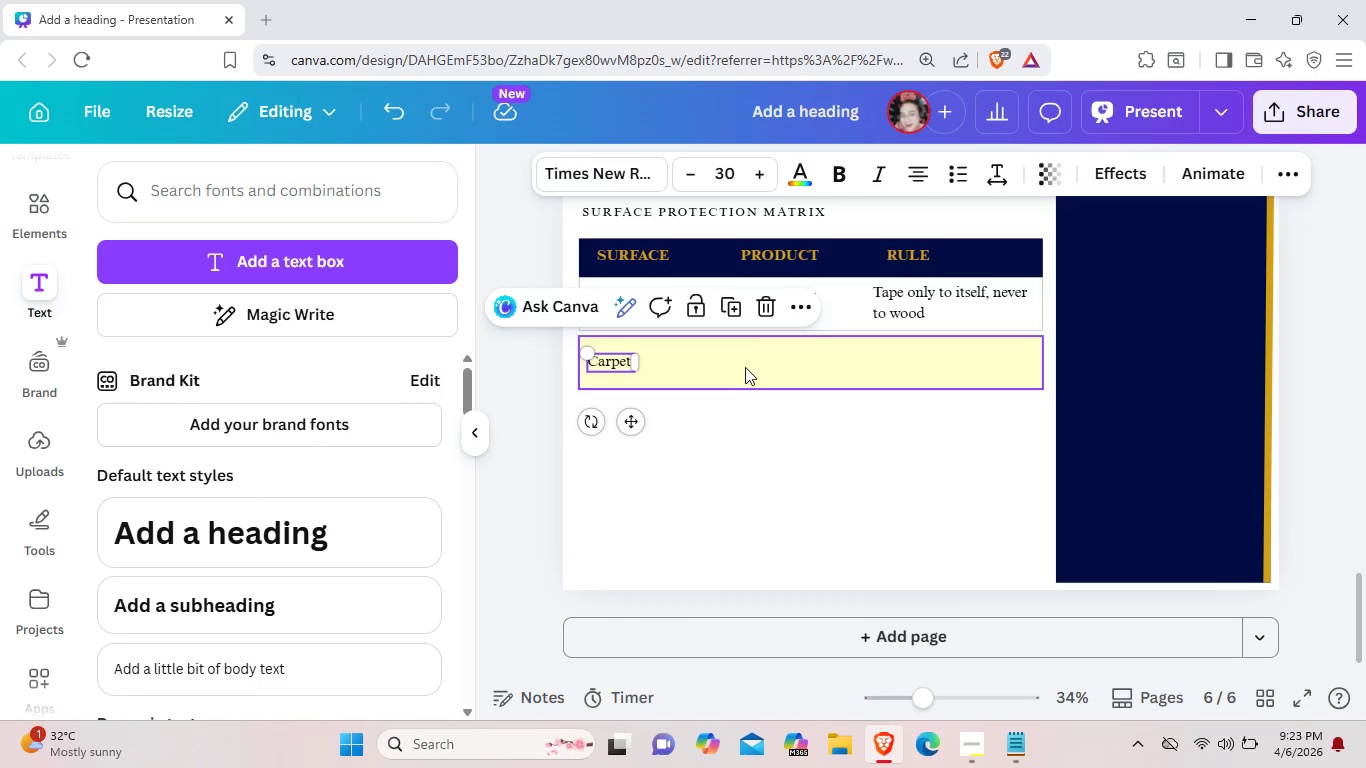 
key(Control+C)
 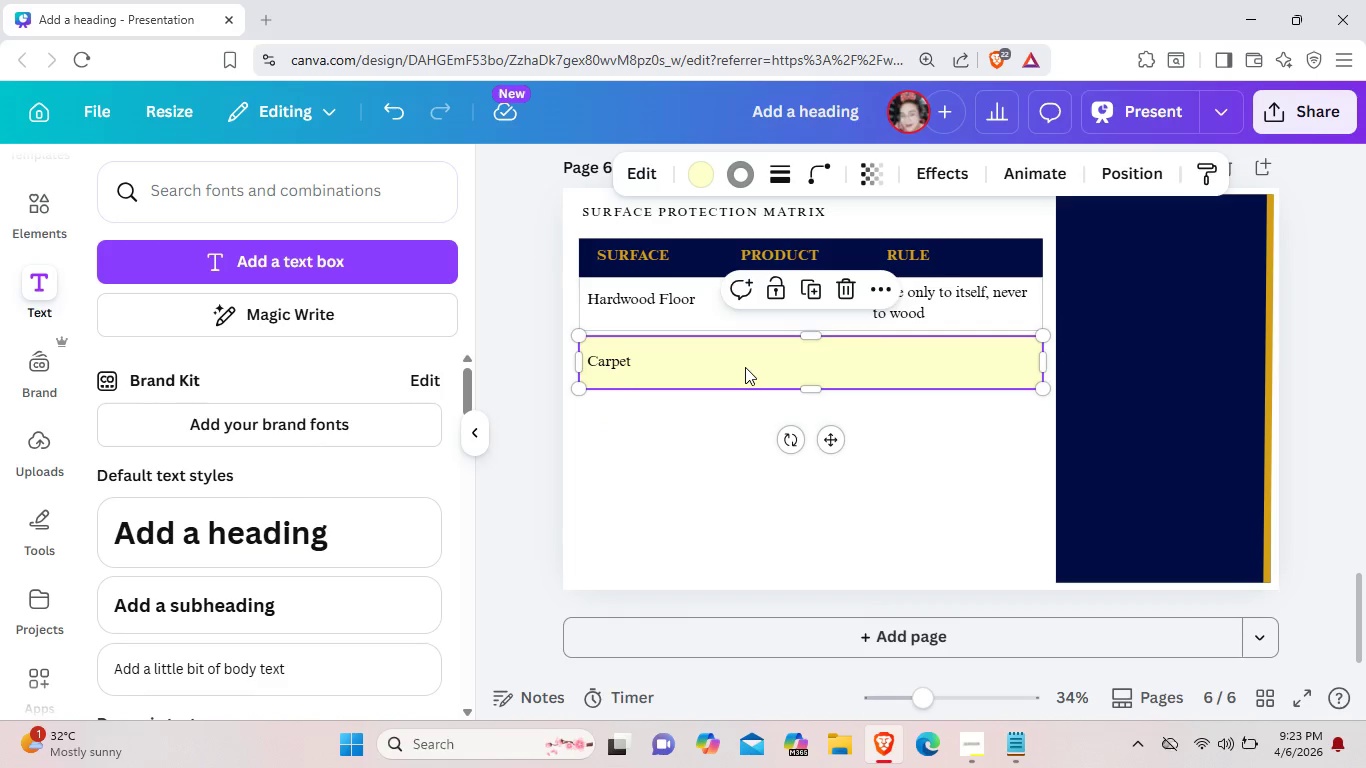 
left_click([745, 367])
 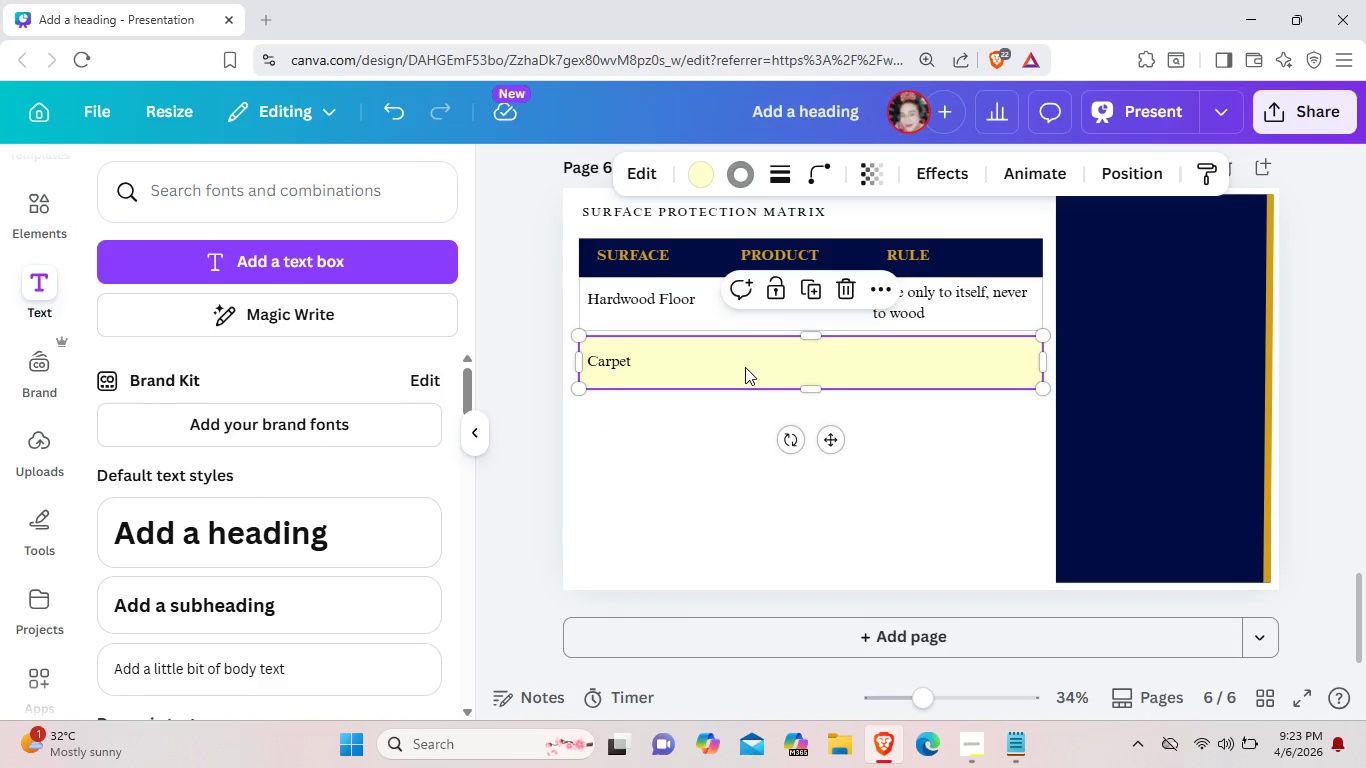 
key(Control+V)
 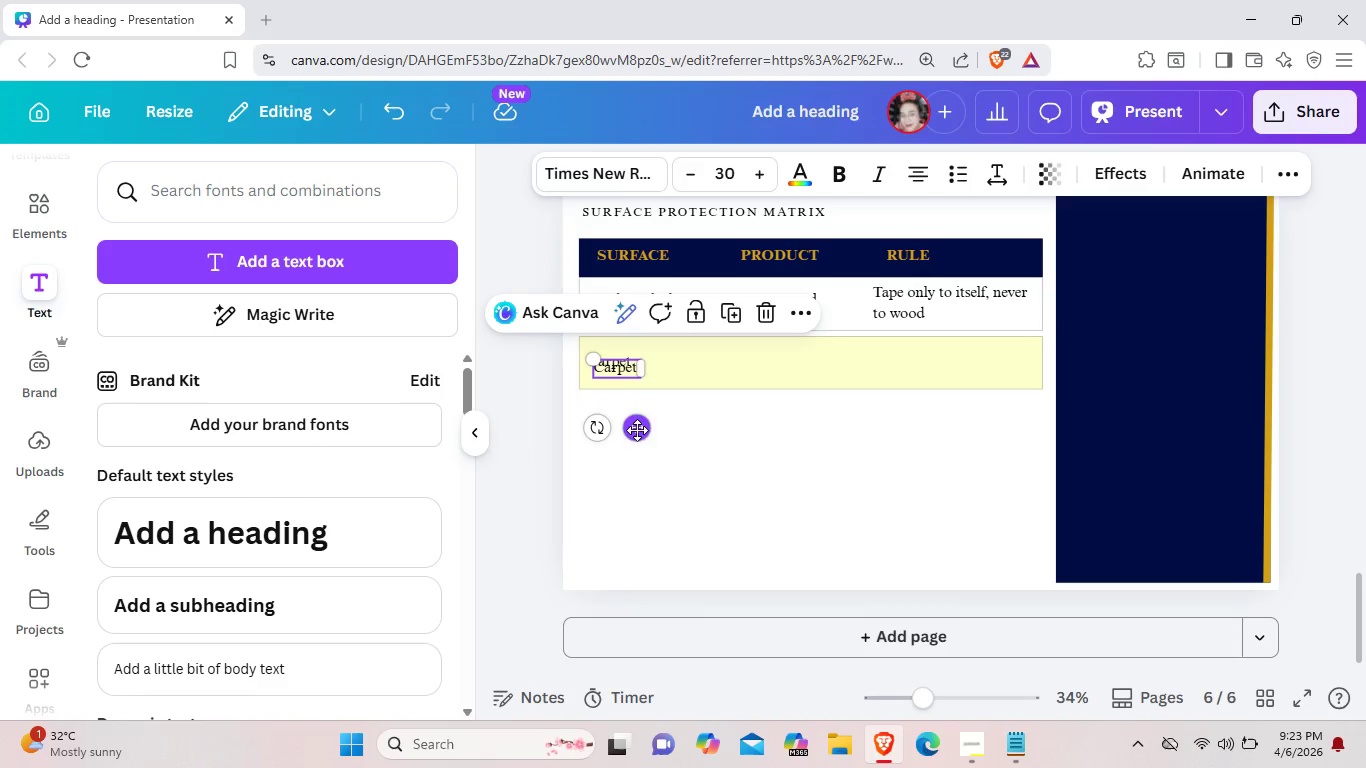 
left_click_drag(start_coordinate=[637, 430], to_coordinate=[782, 428])
 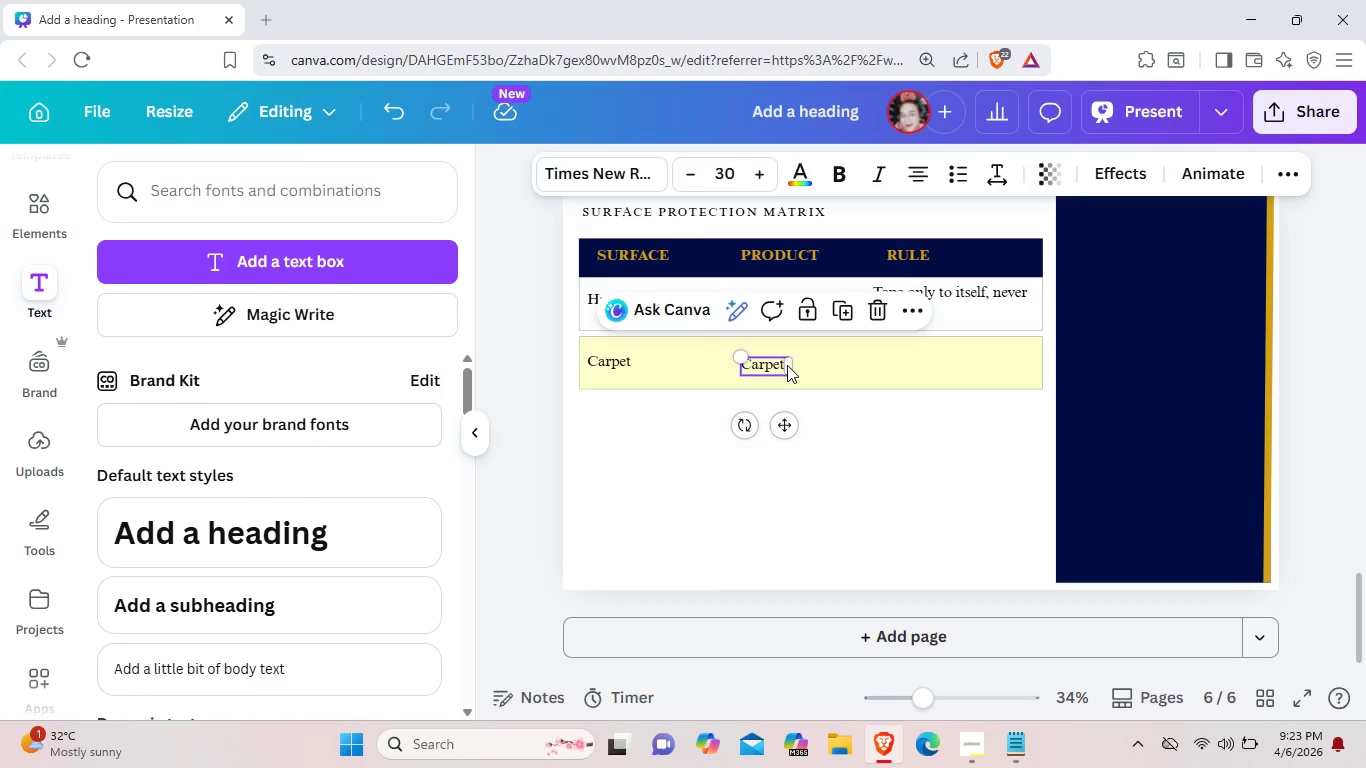 
left_click([787, 365])
 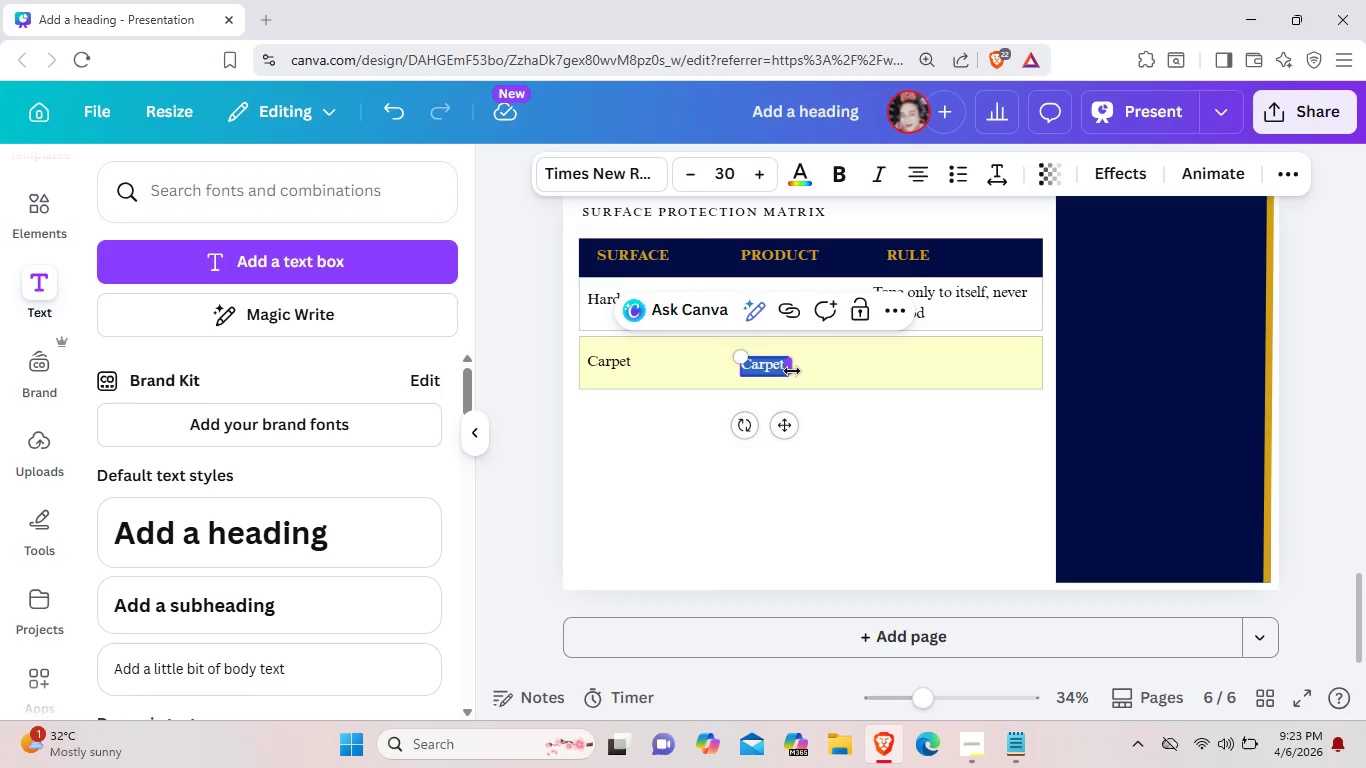 
left_click_drag(start_coordinate=[792, 371], to_coordinate=[805, 369])
 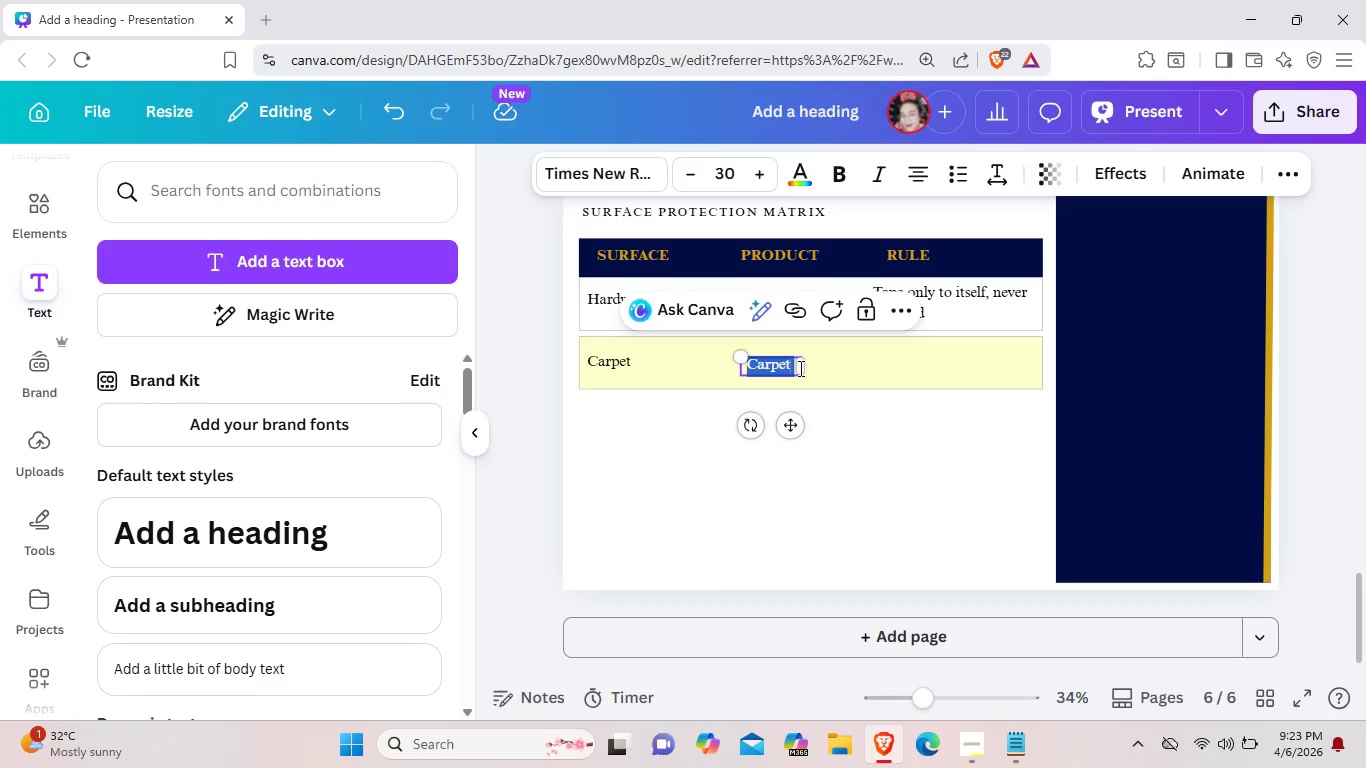 
key(Space)
 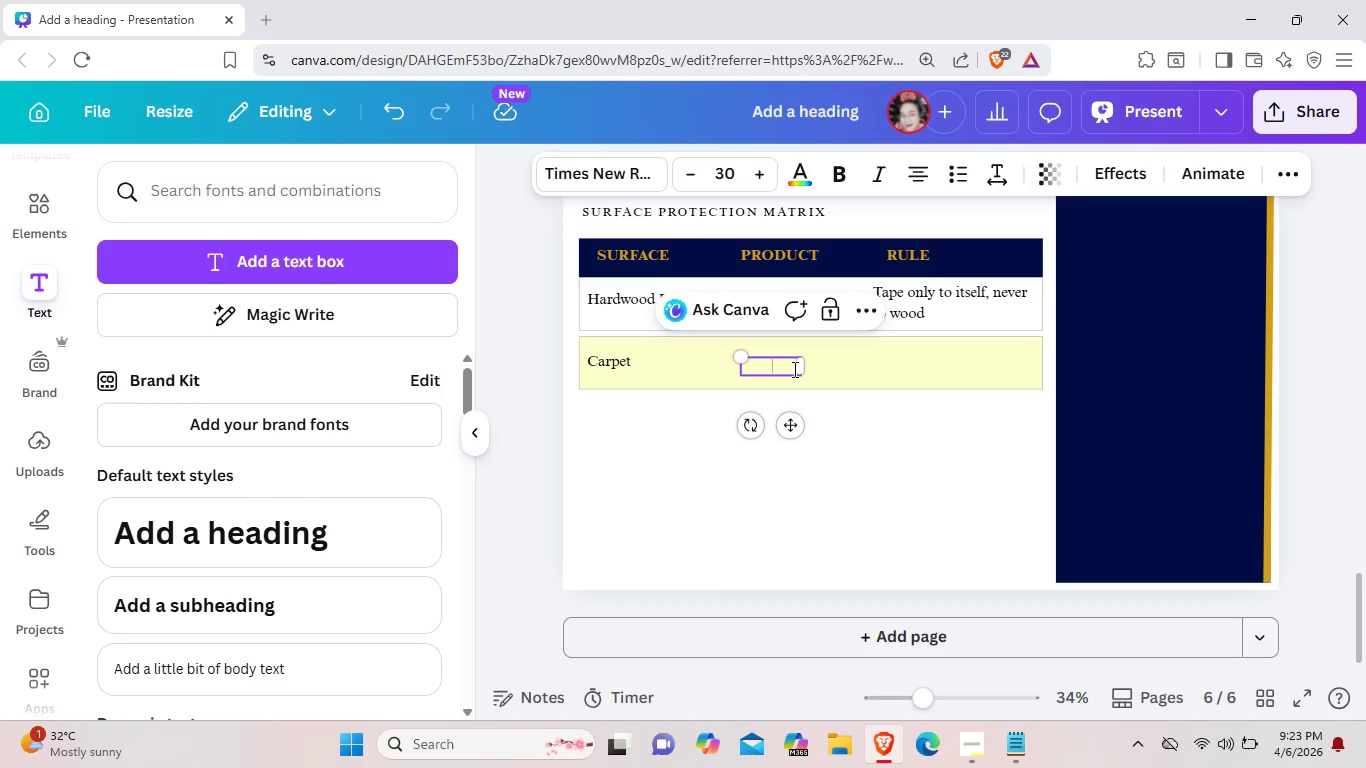 
key(Control+ControlLeft)
 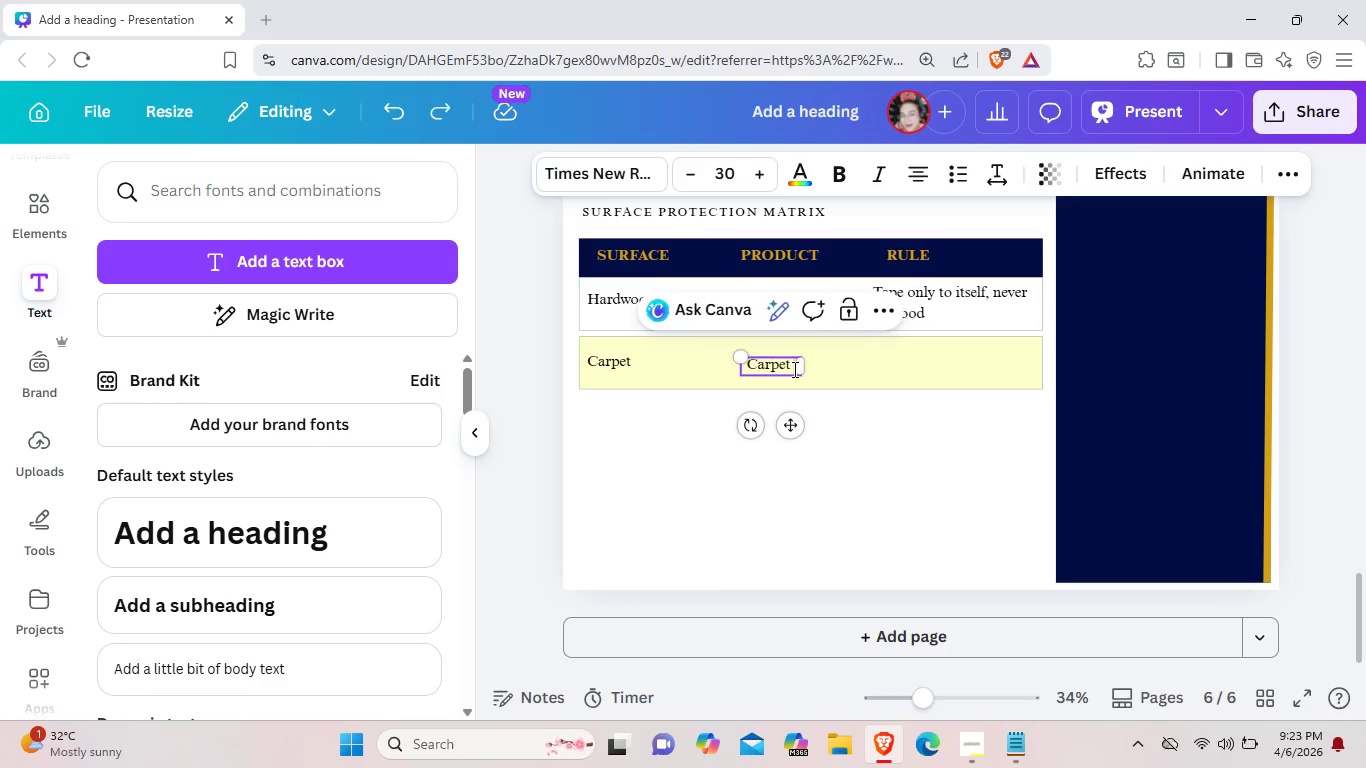 
key(Control+Z)
 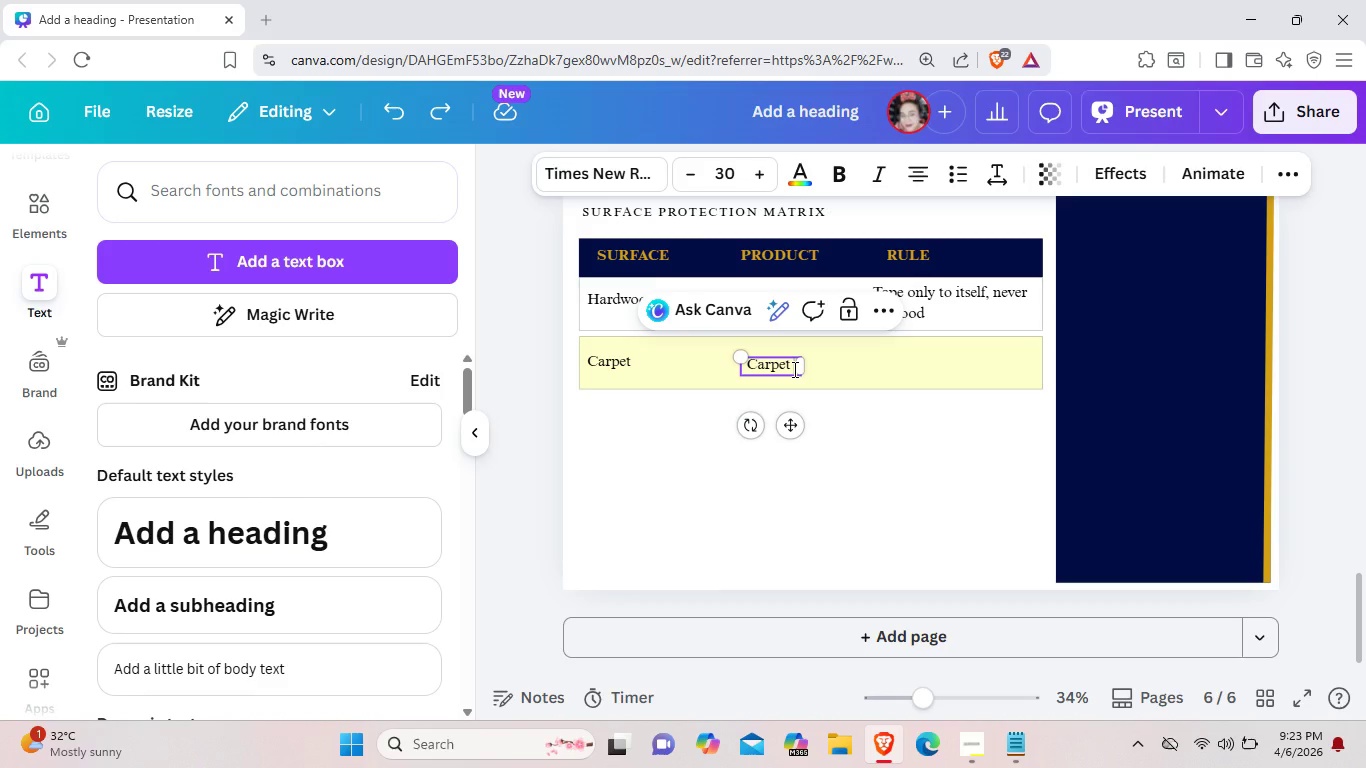 
left_click([793, 369])
 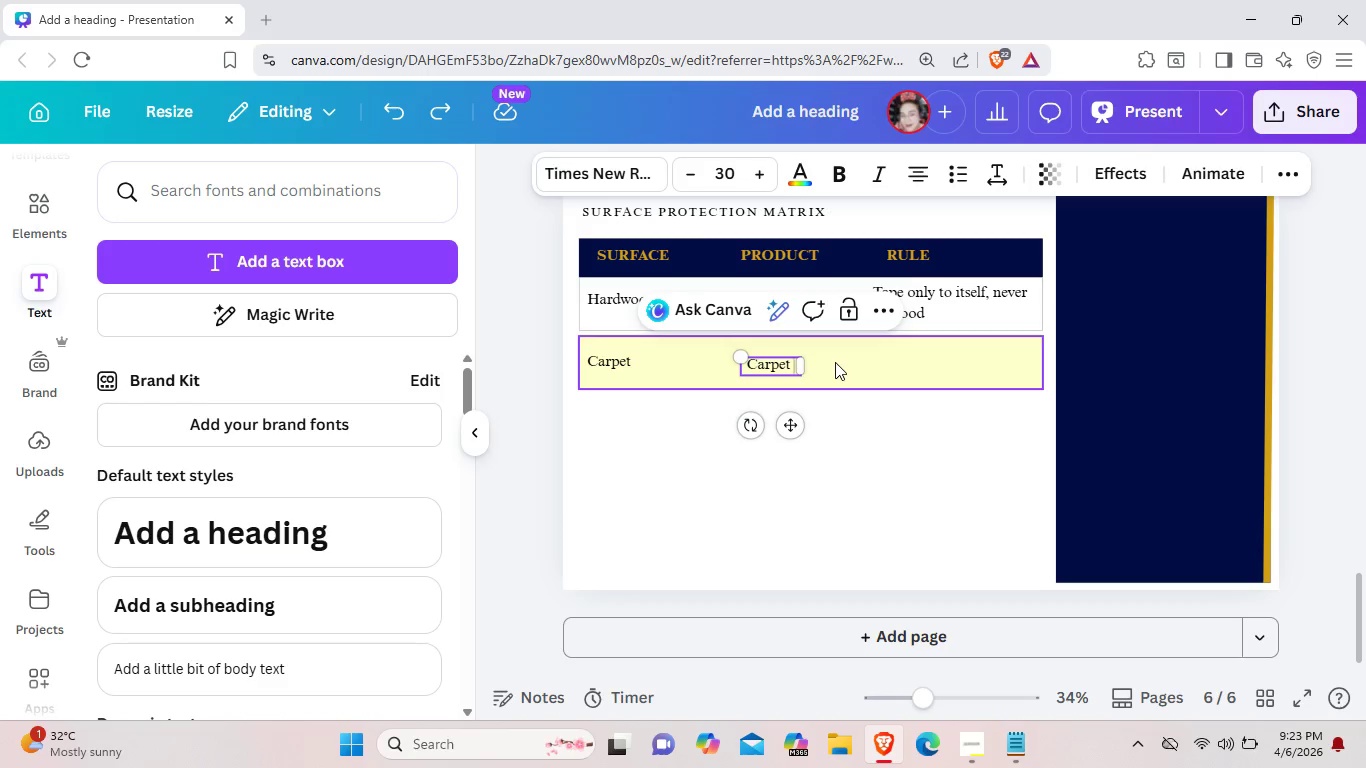 
type(Shield Film)
 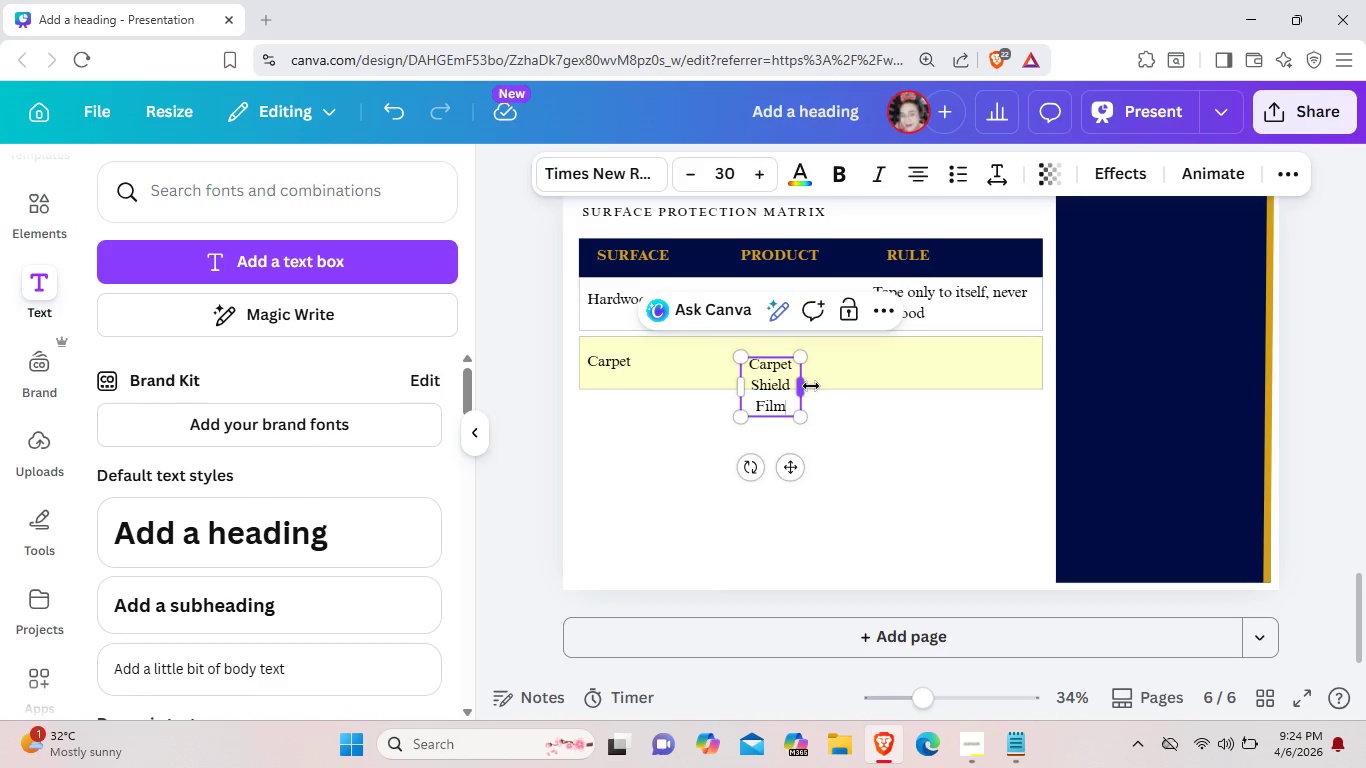 
left_click_drag(start_coordinate=[808, 386], to_coordinate=[901, 360])
 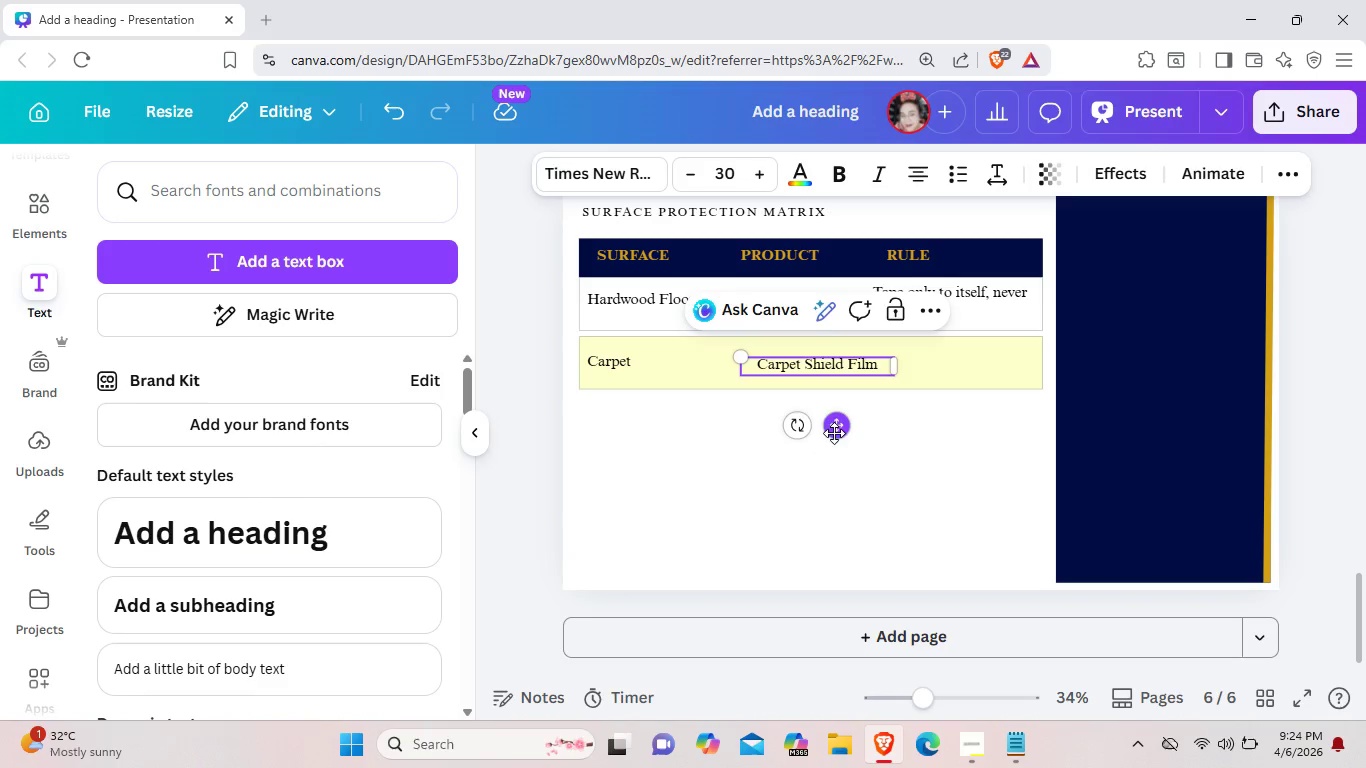 
left_click_drag(start_coordinate=[839, 433], to_coordinate=[809, 427])
 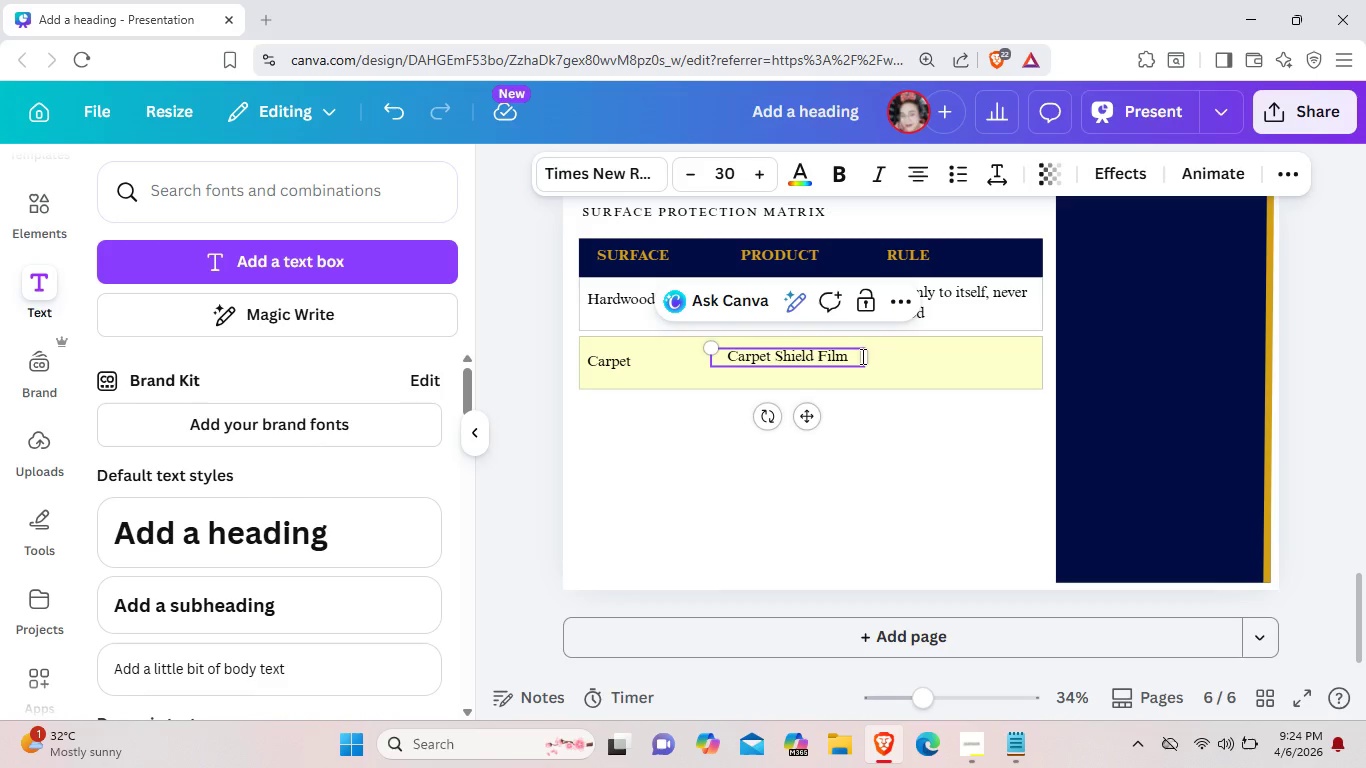 
key(ArrowDown)
 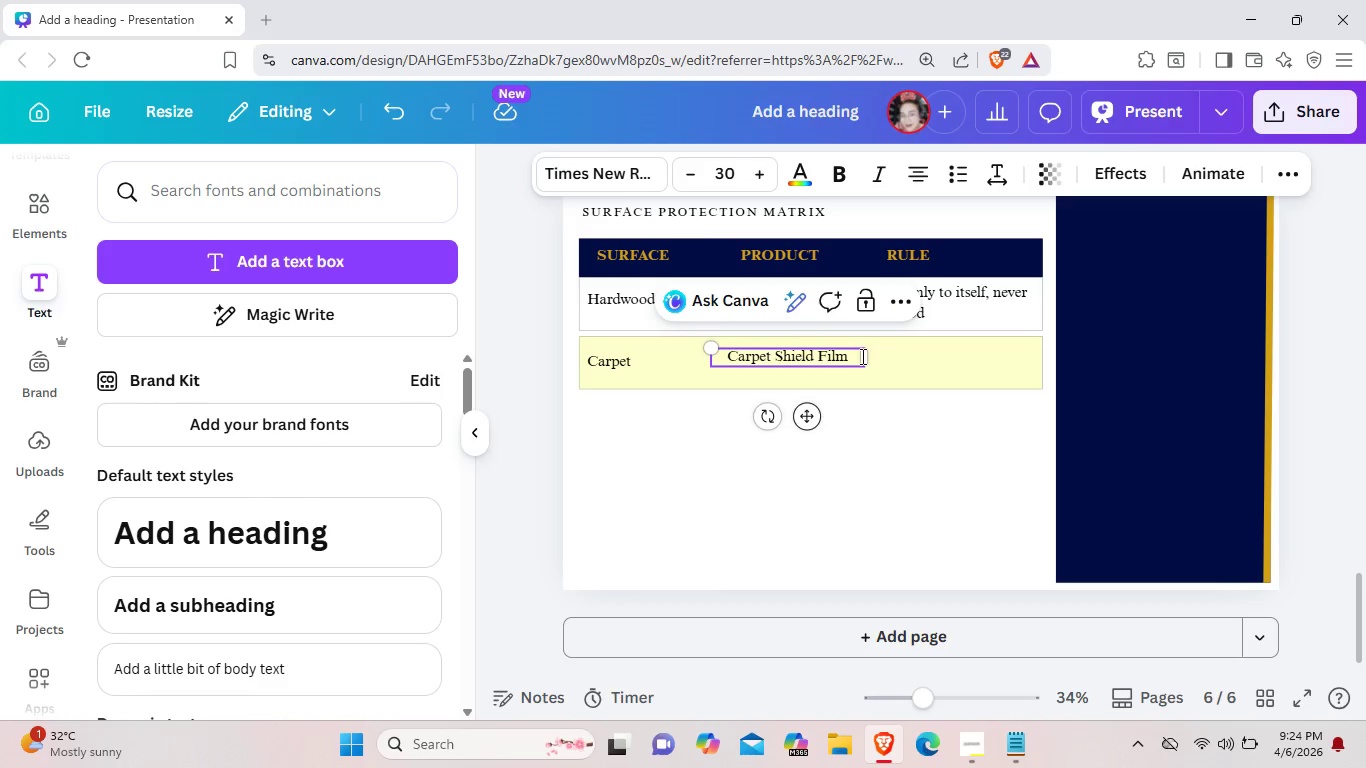 
key(ArrowDown)
 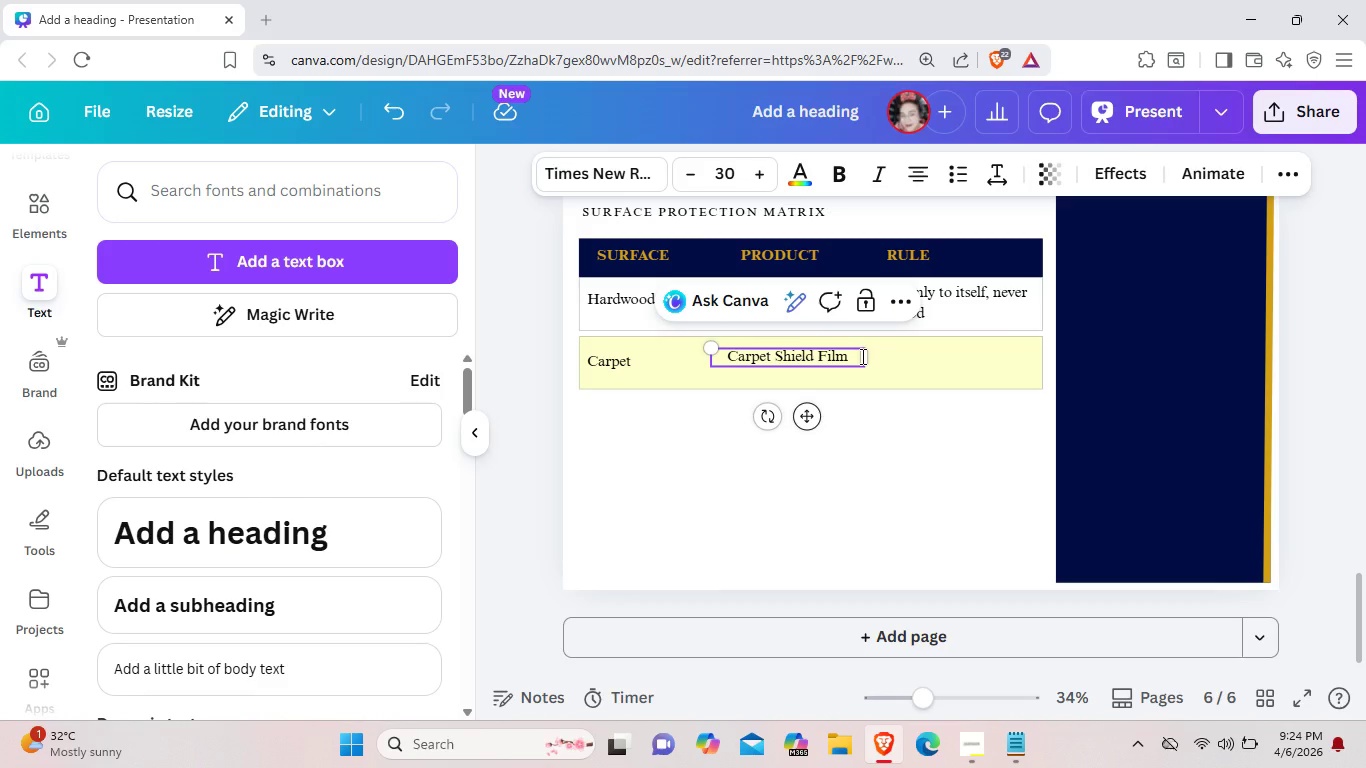 
key(ArrowDown)
 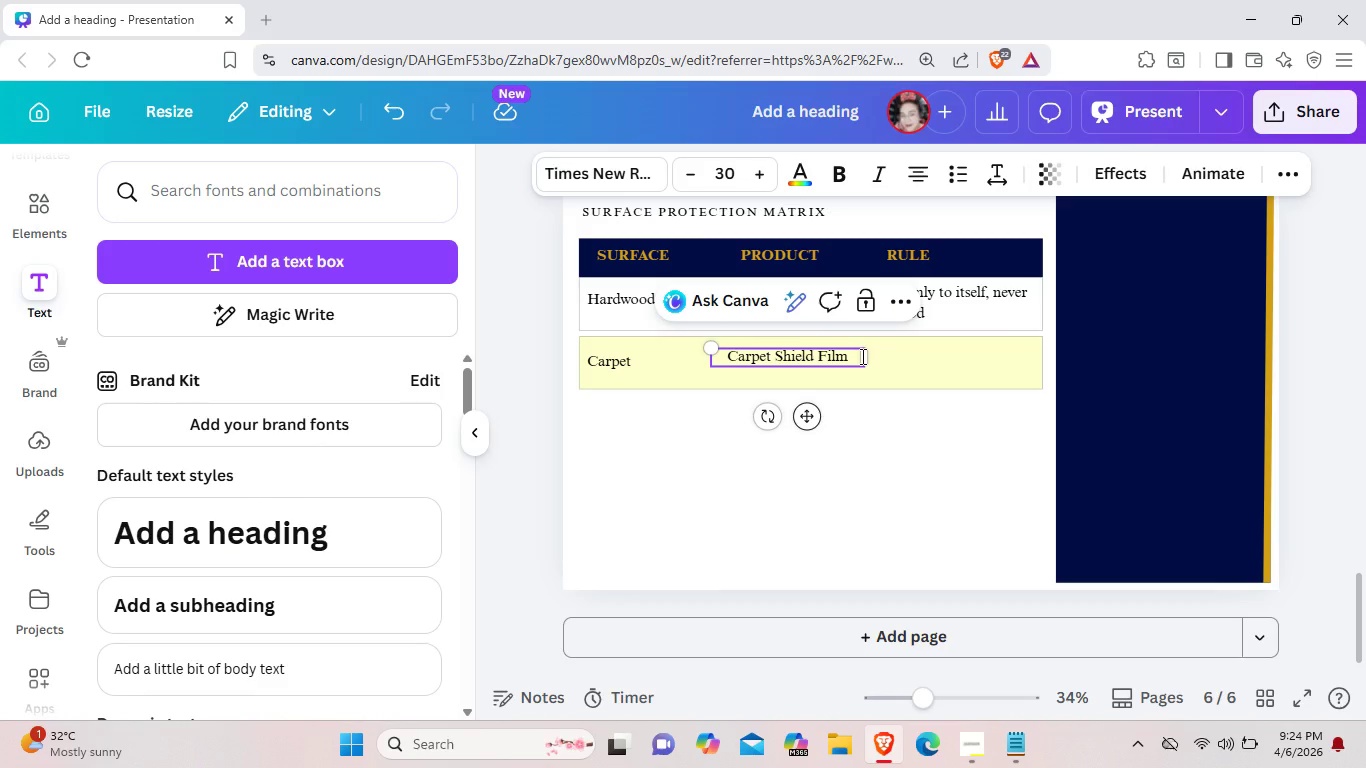 
key(ArrowDown)
 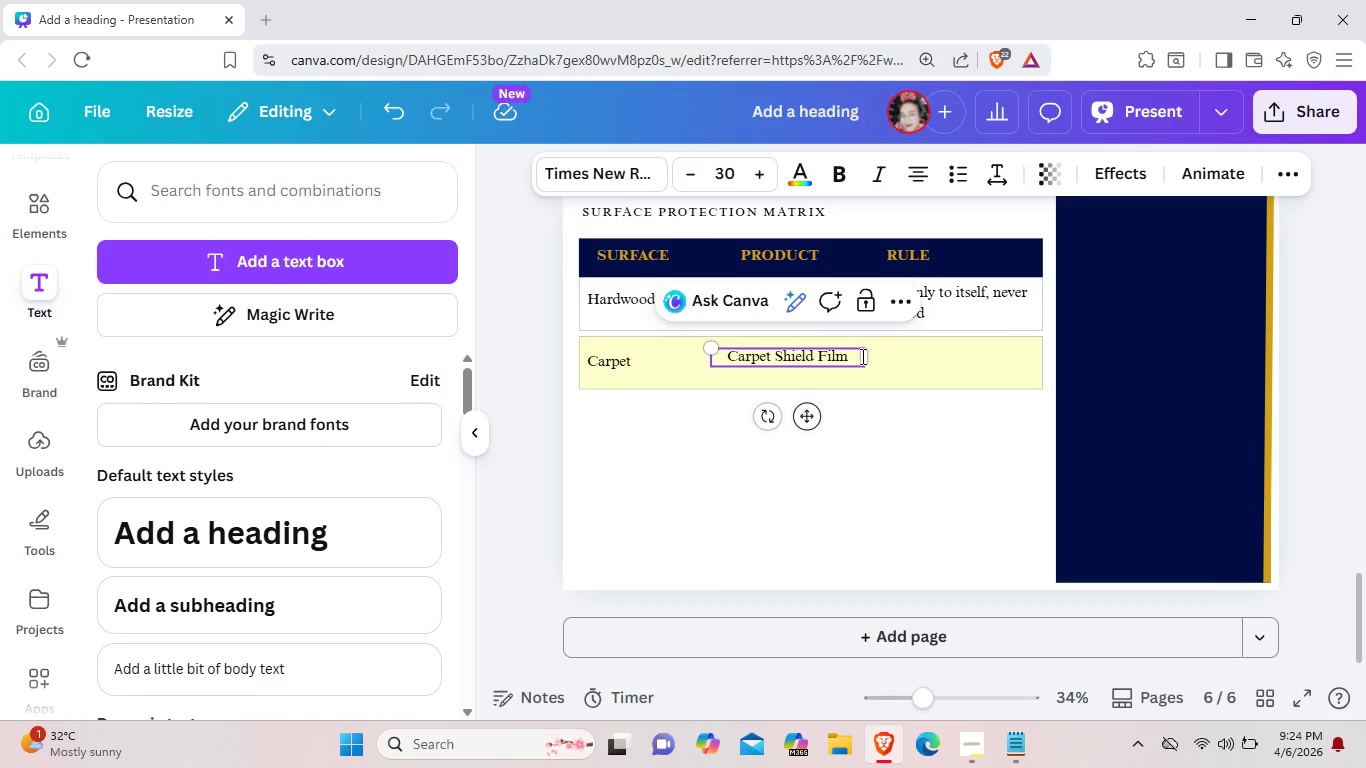 
key(ArrowDown)
 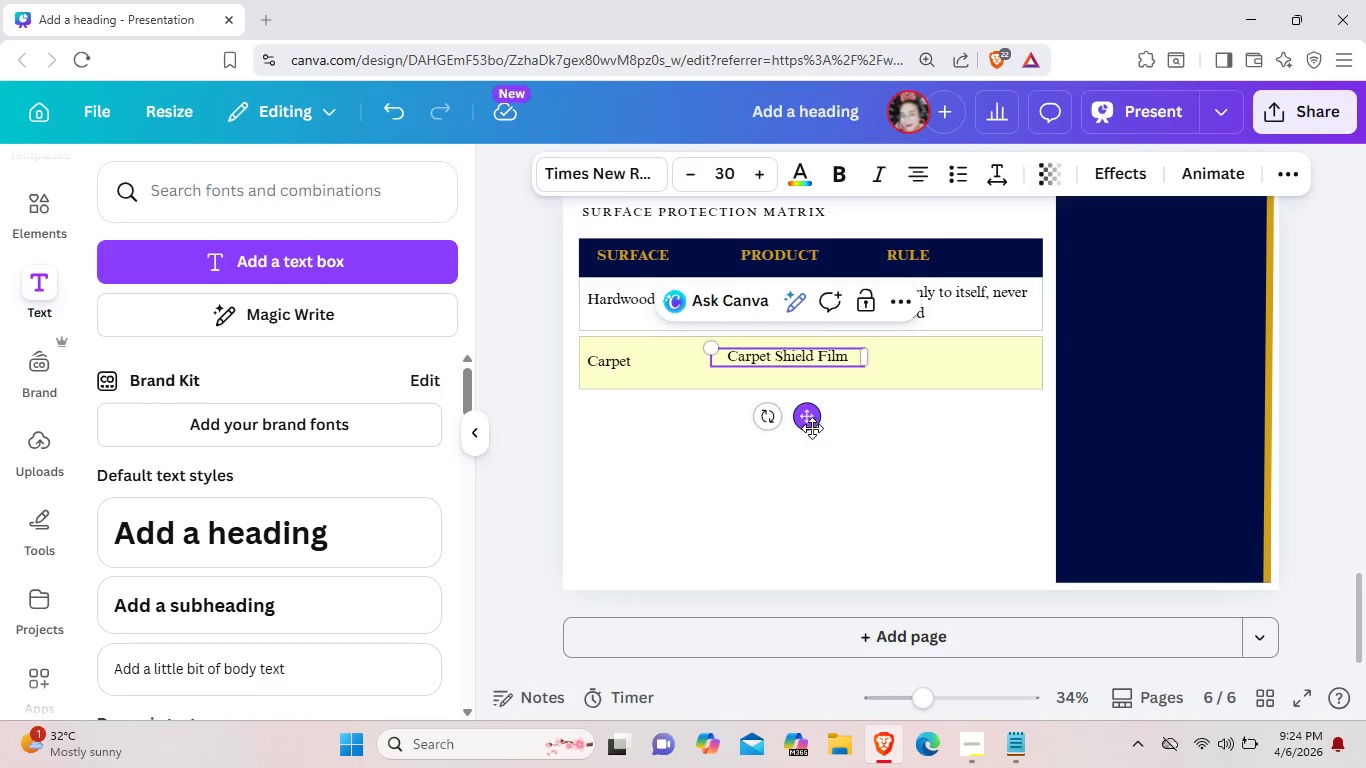 
left_click_drag(start_coordinate=[808, 424], to_coordinate=[806, 433])
 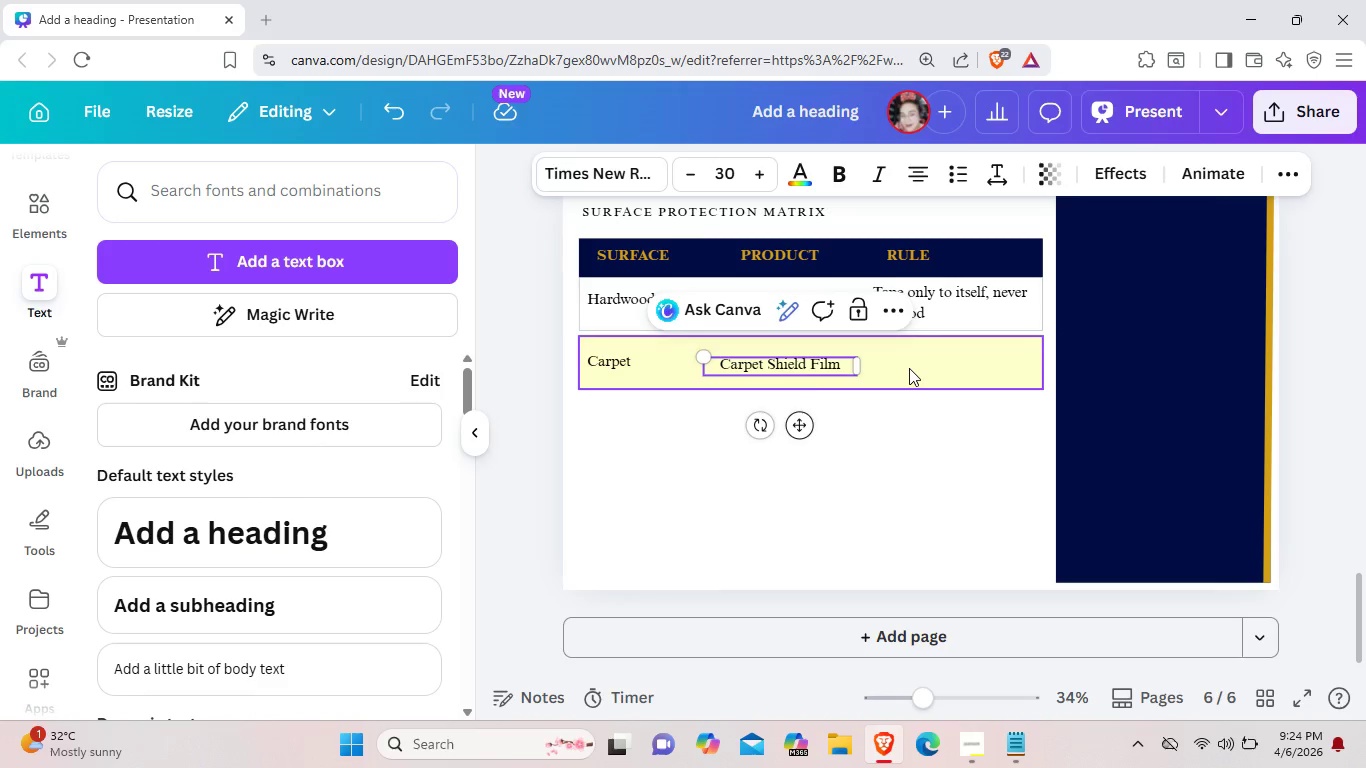 
left_click([909, 368])
 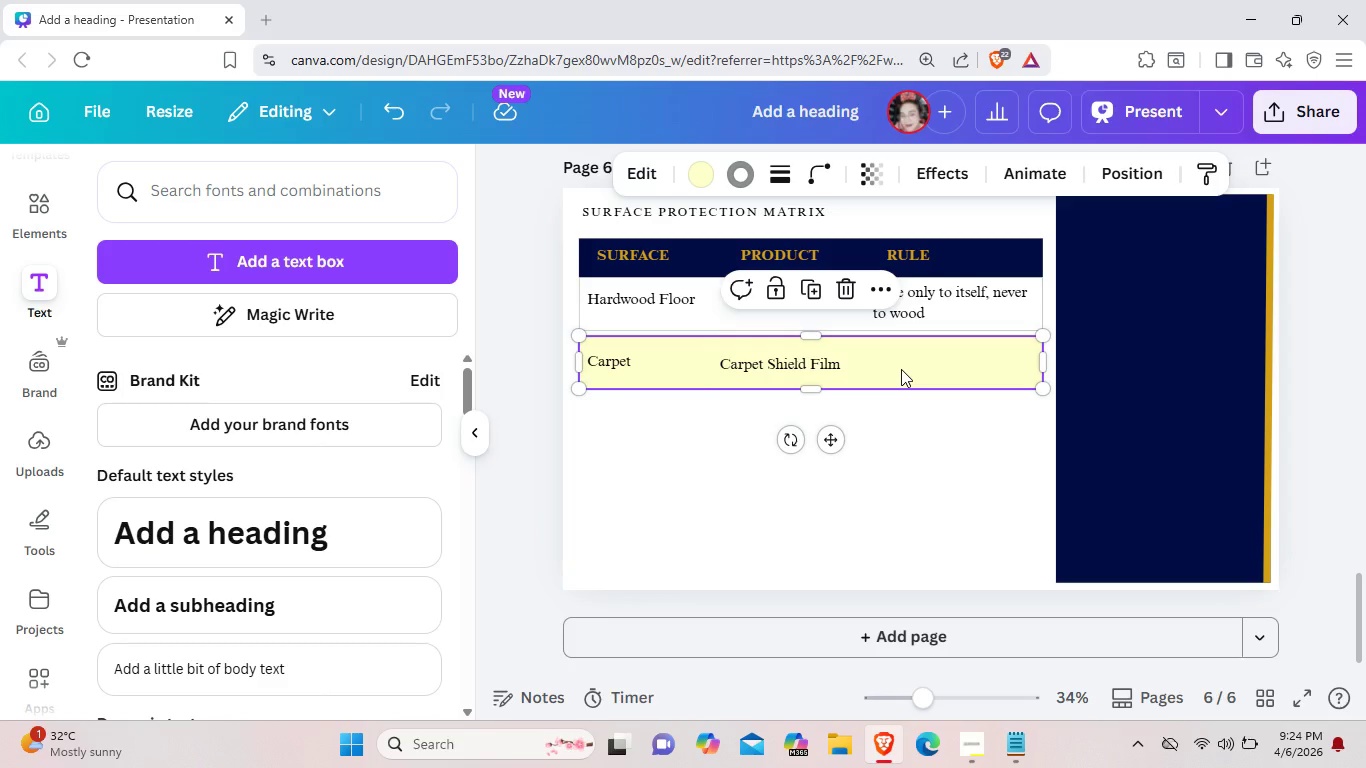 
wait(5.53)
 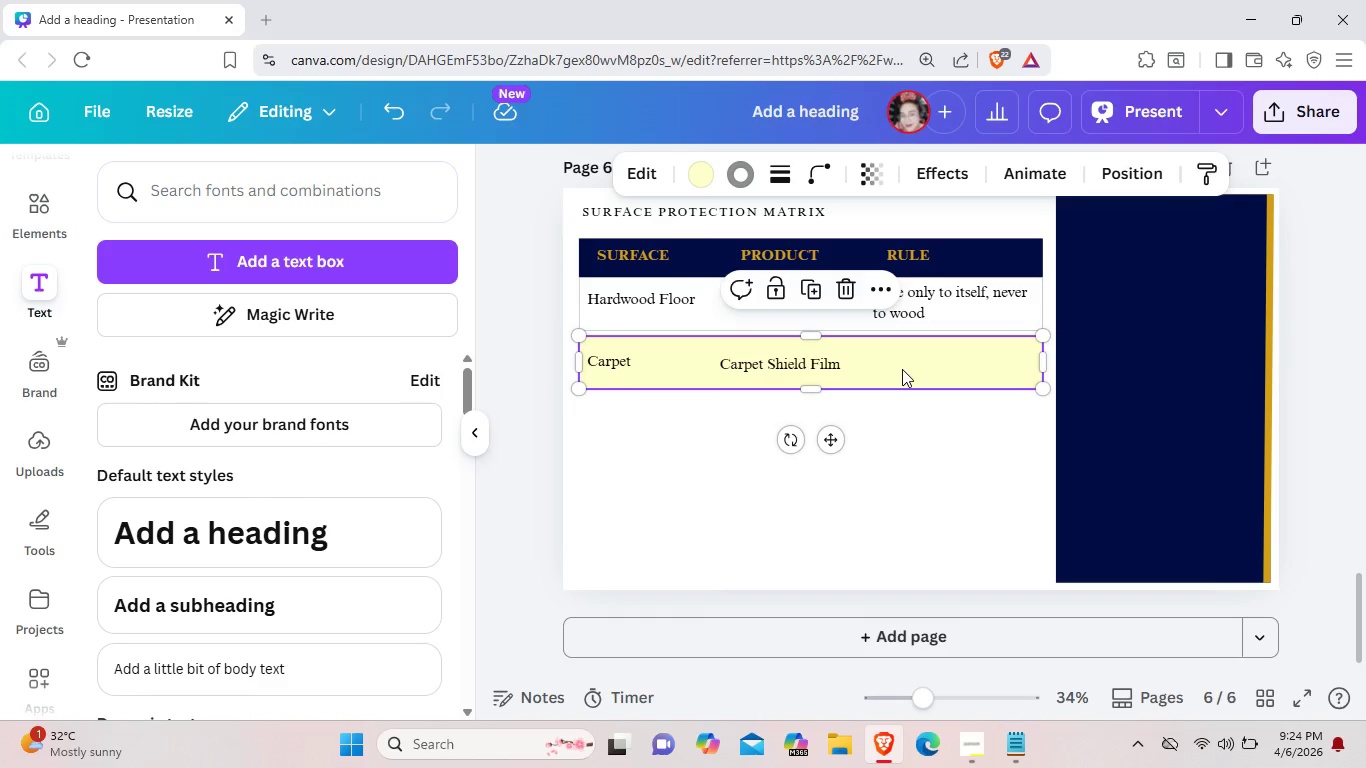 
left_click([923, 316])
 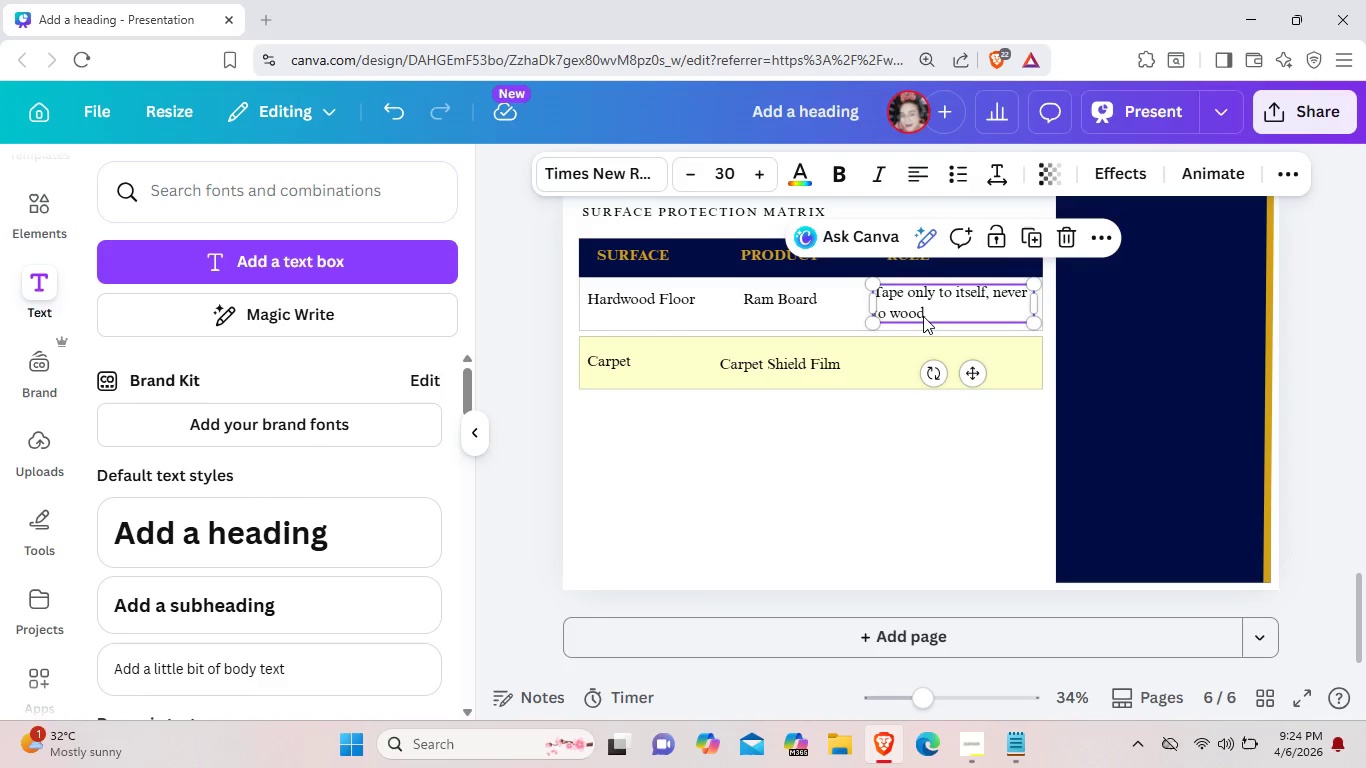 
key(Control+ControlLeft)
 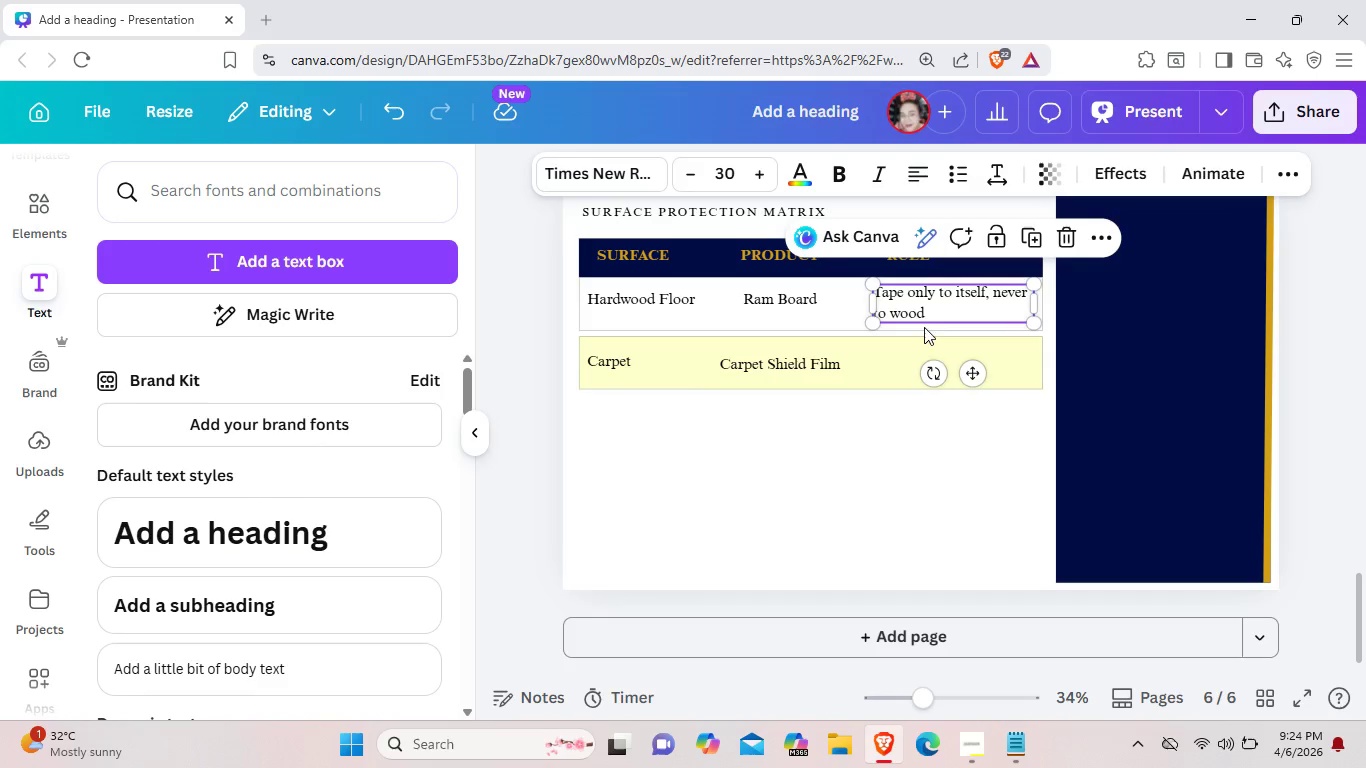 
key(Control+C)
 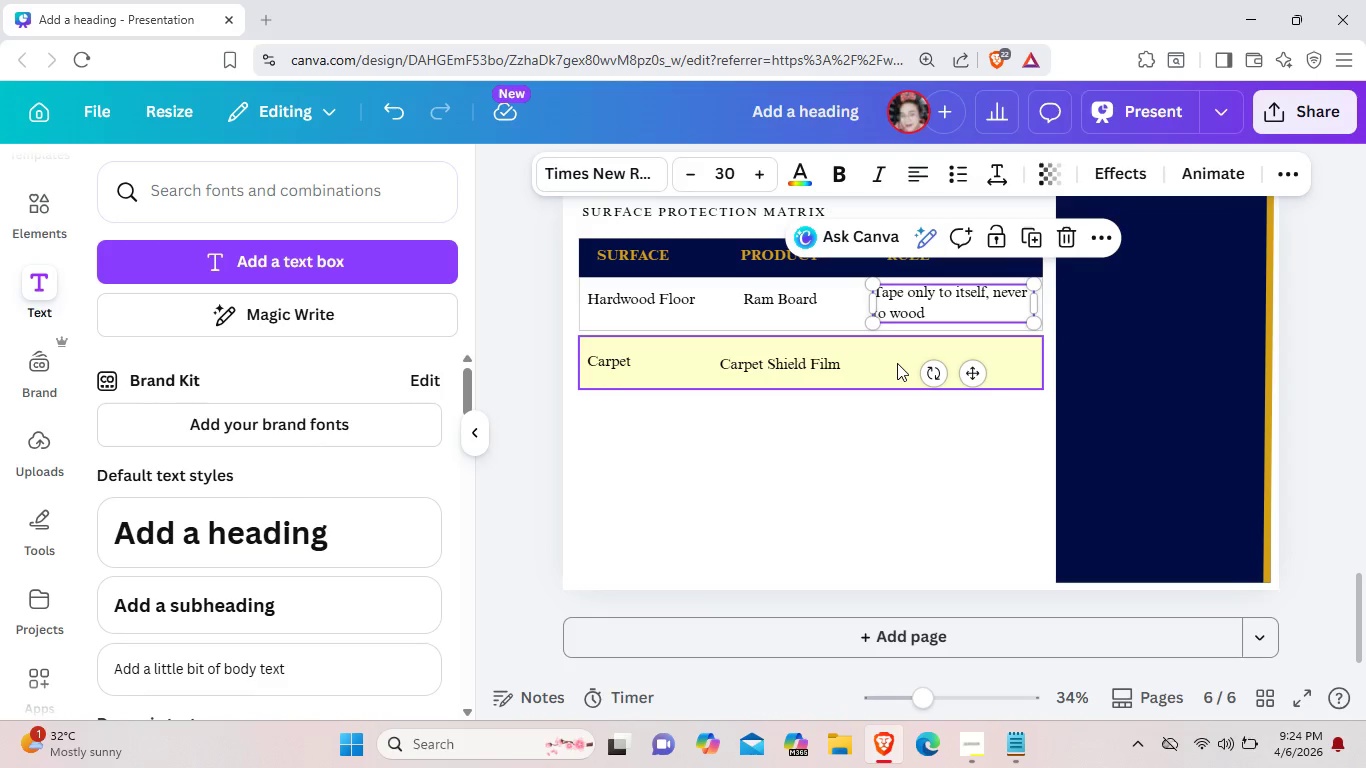 
wait(9.99)
 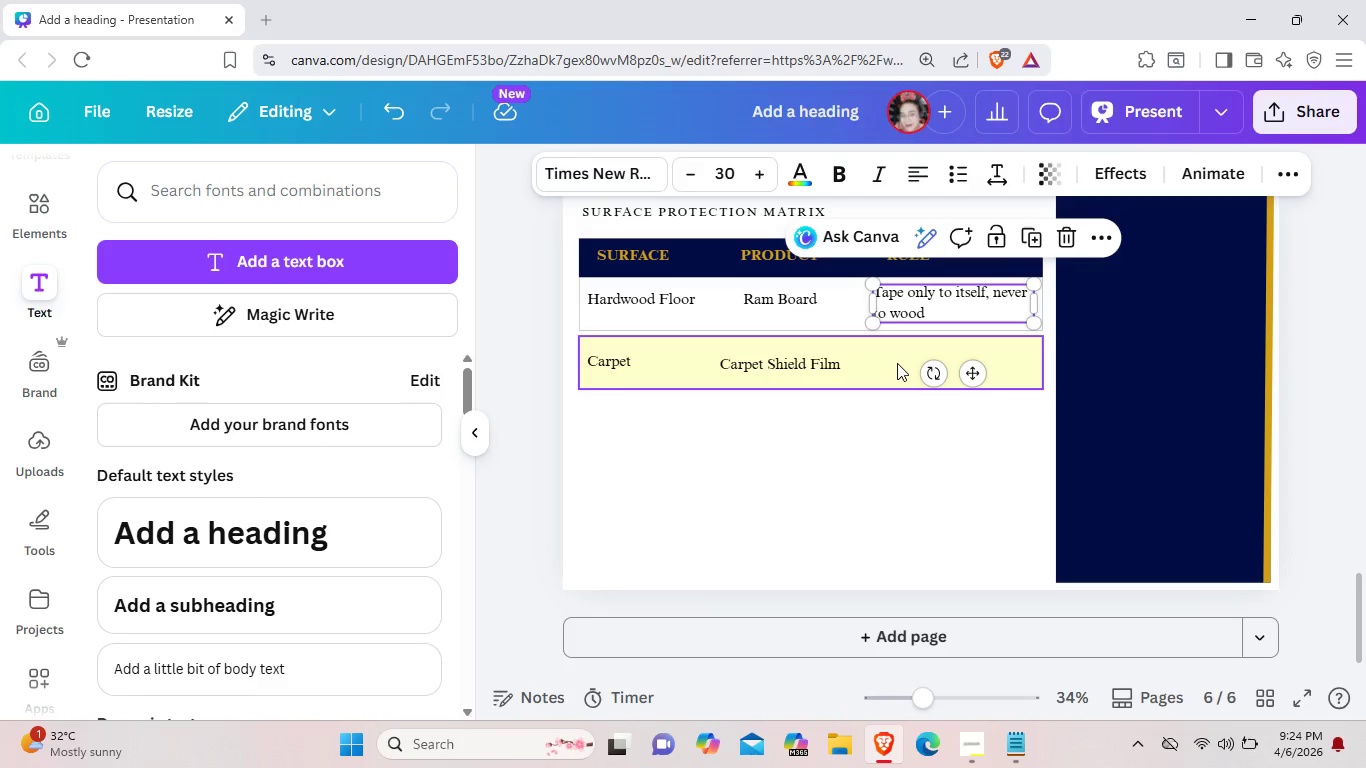 
left_click([823, 371])
 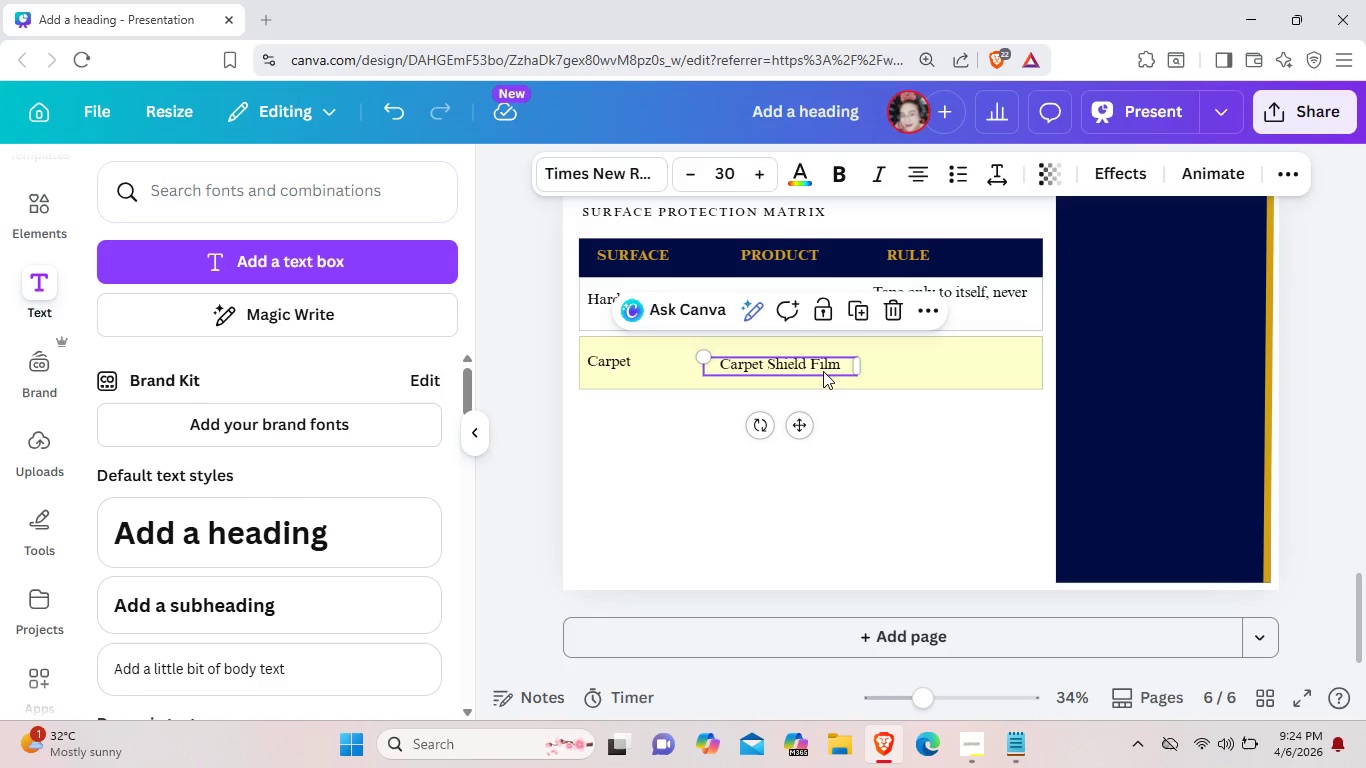 
hold_key(key=ControlLeft, duration=0.45)
 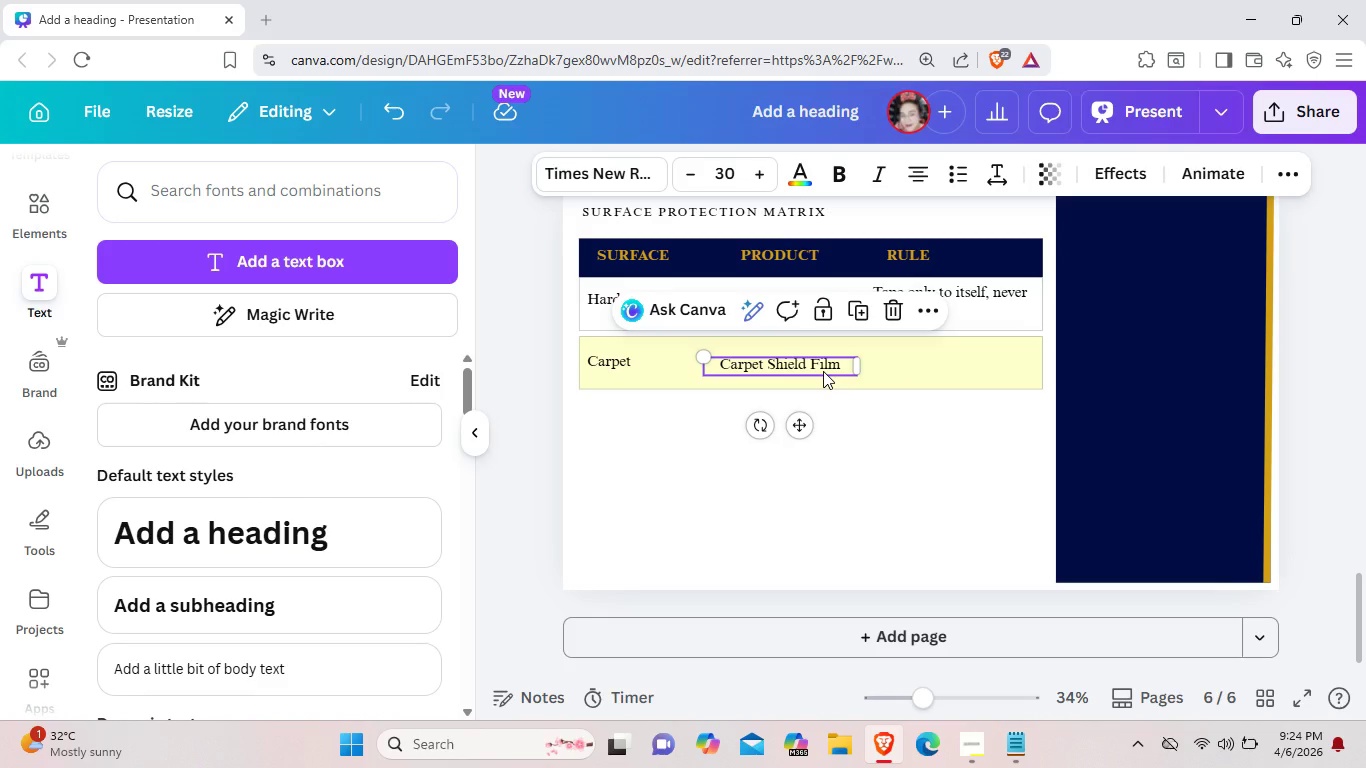 
key(Control+C)
 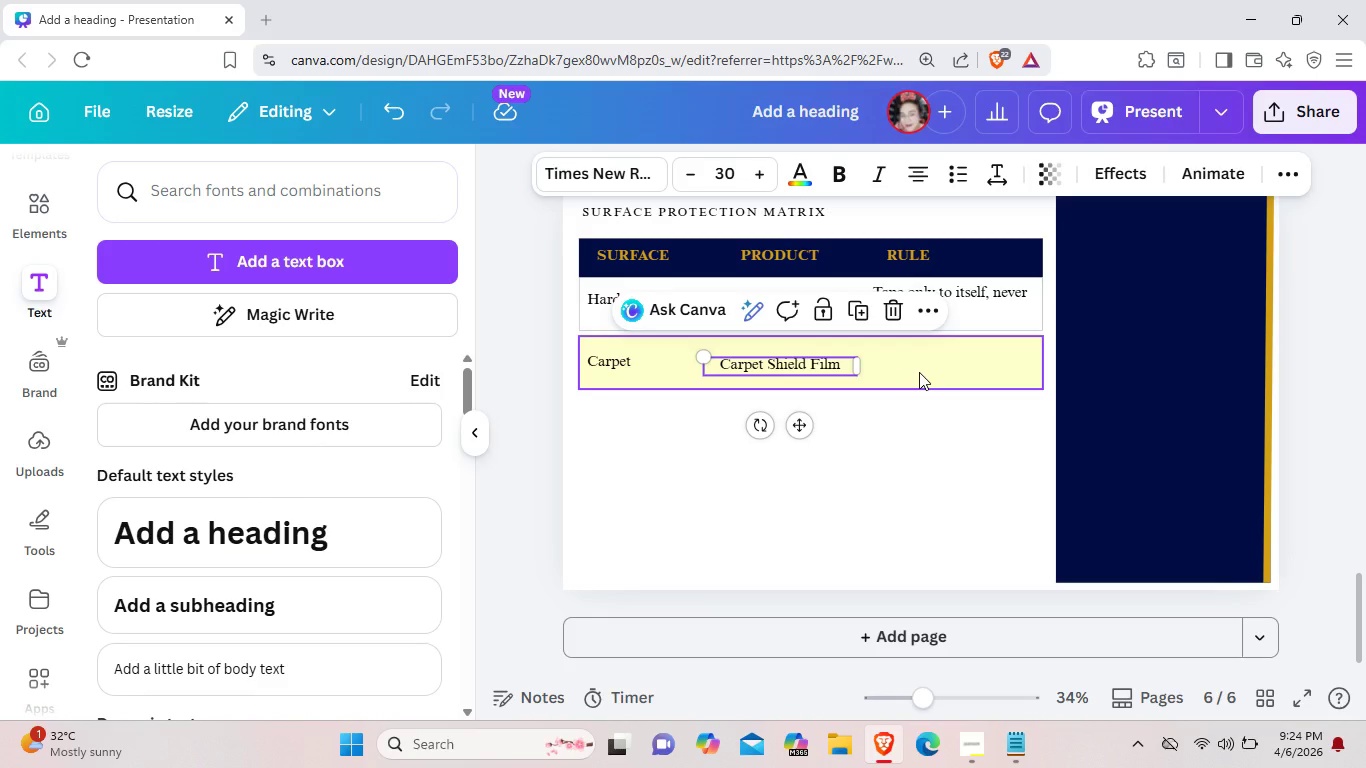 
left_click([919, 372])
 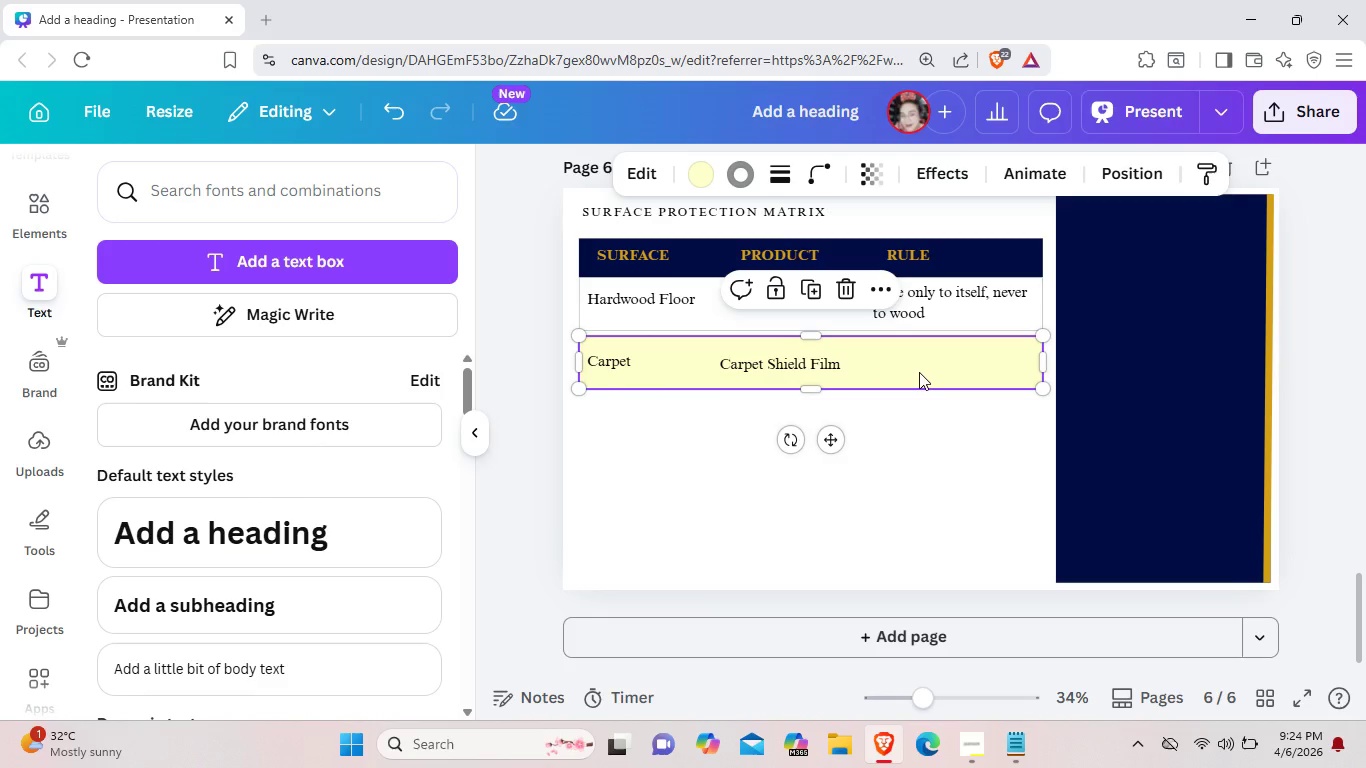 
key(Control+V)
 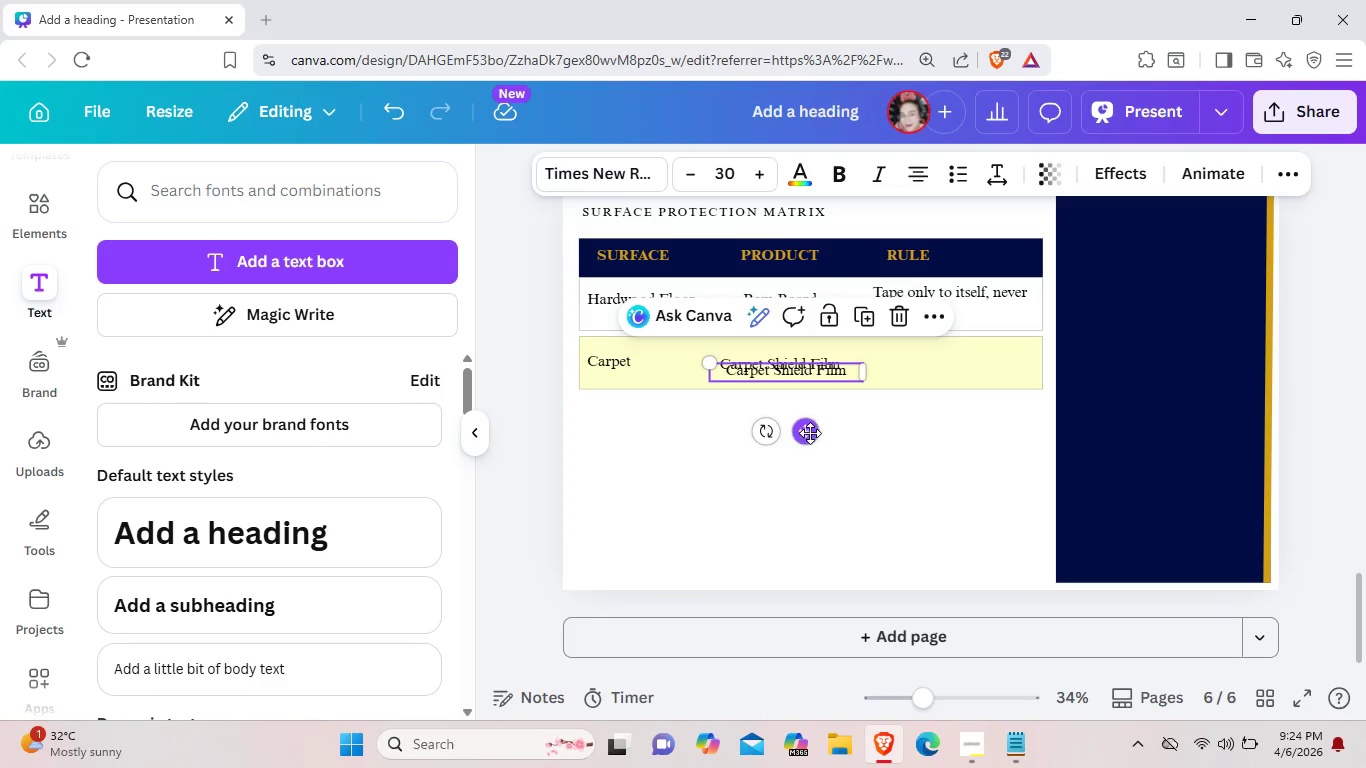 
left_click_drag(start_coordinate=[810, 433], to_coordinate=[975, 425])
 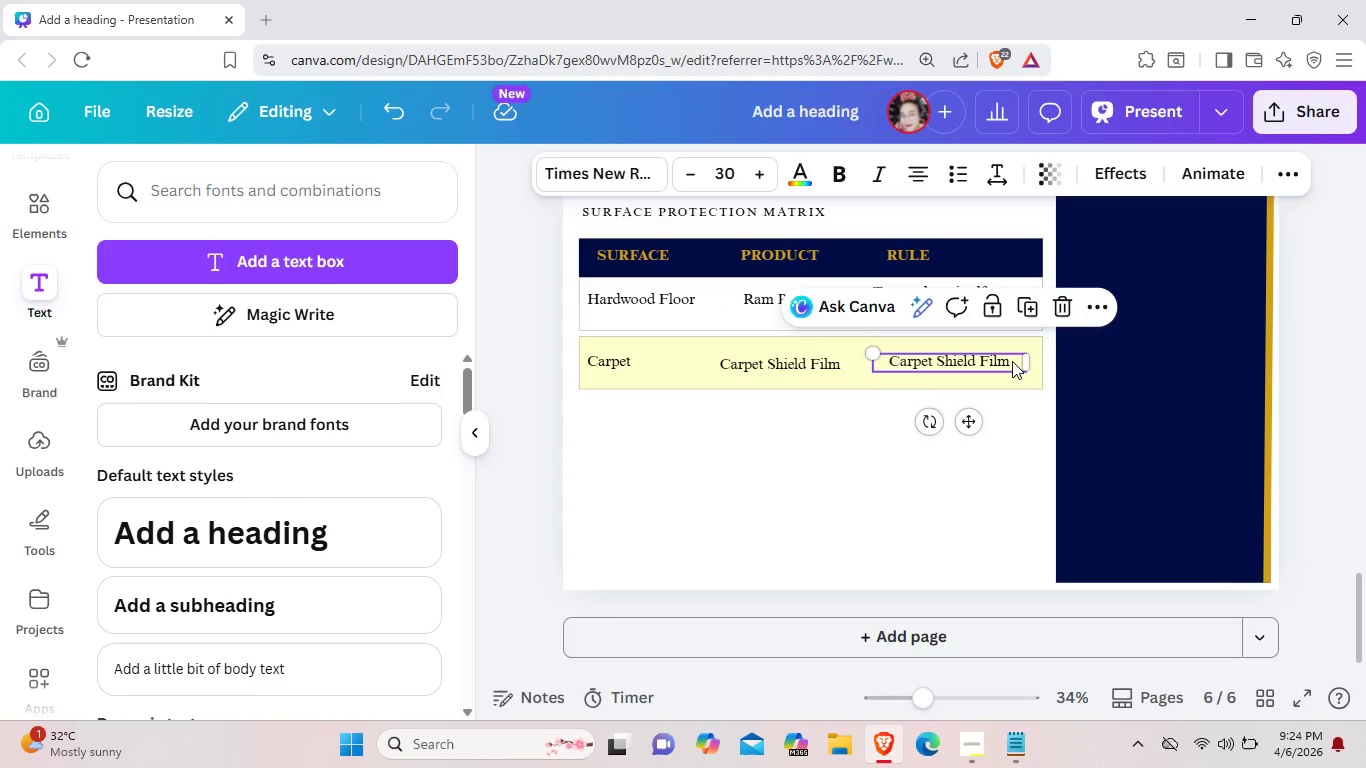 
left_click([1012, 361])
 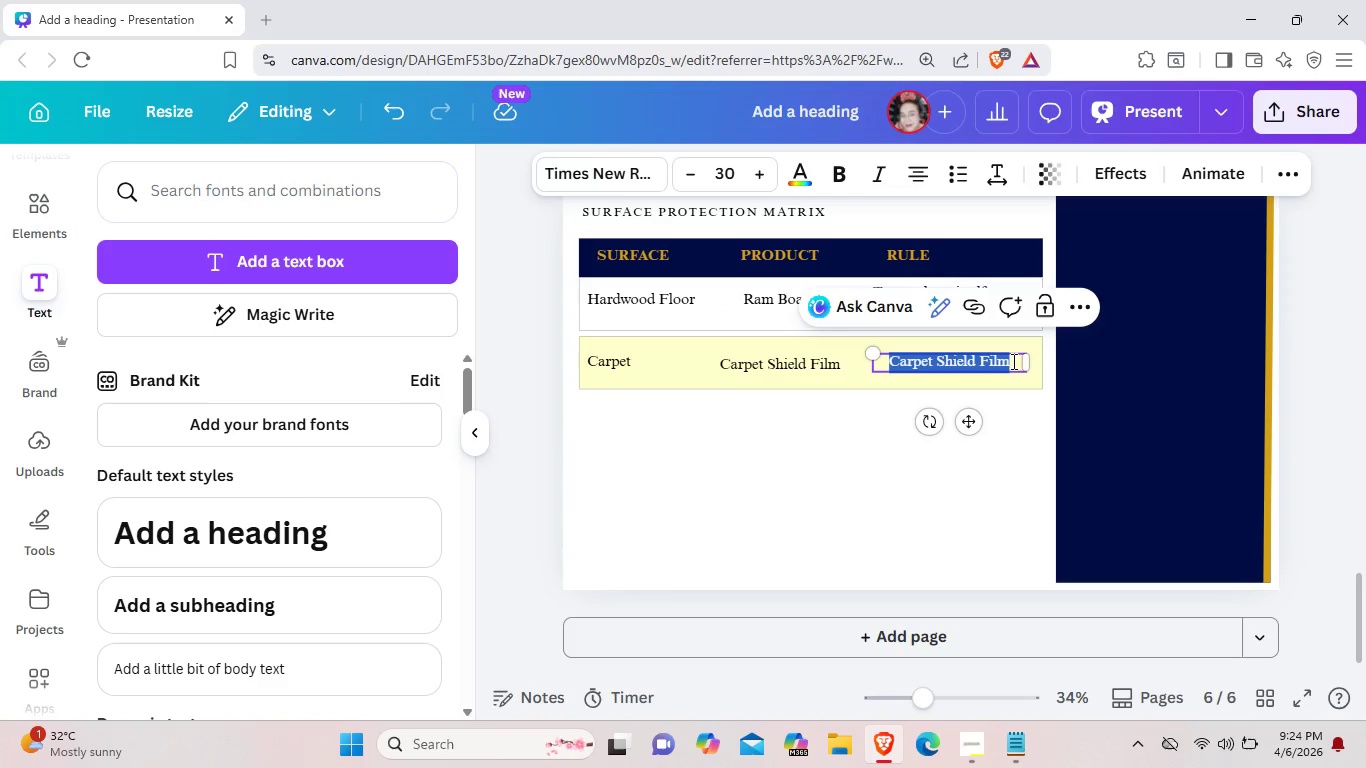 
key(Backspace)
type(Roll direction= Foor)
key(Backspace)
key(Backspace)
key(Backspace)
key(Backspace)
type(foor)
 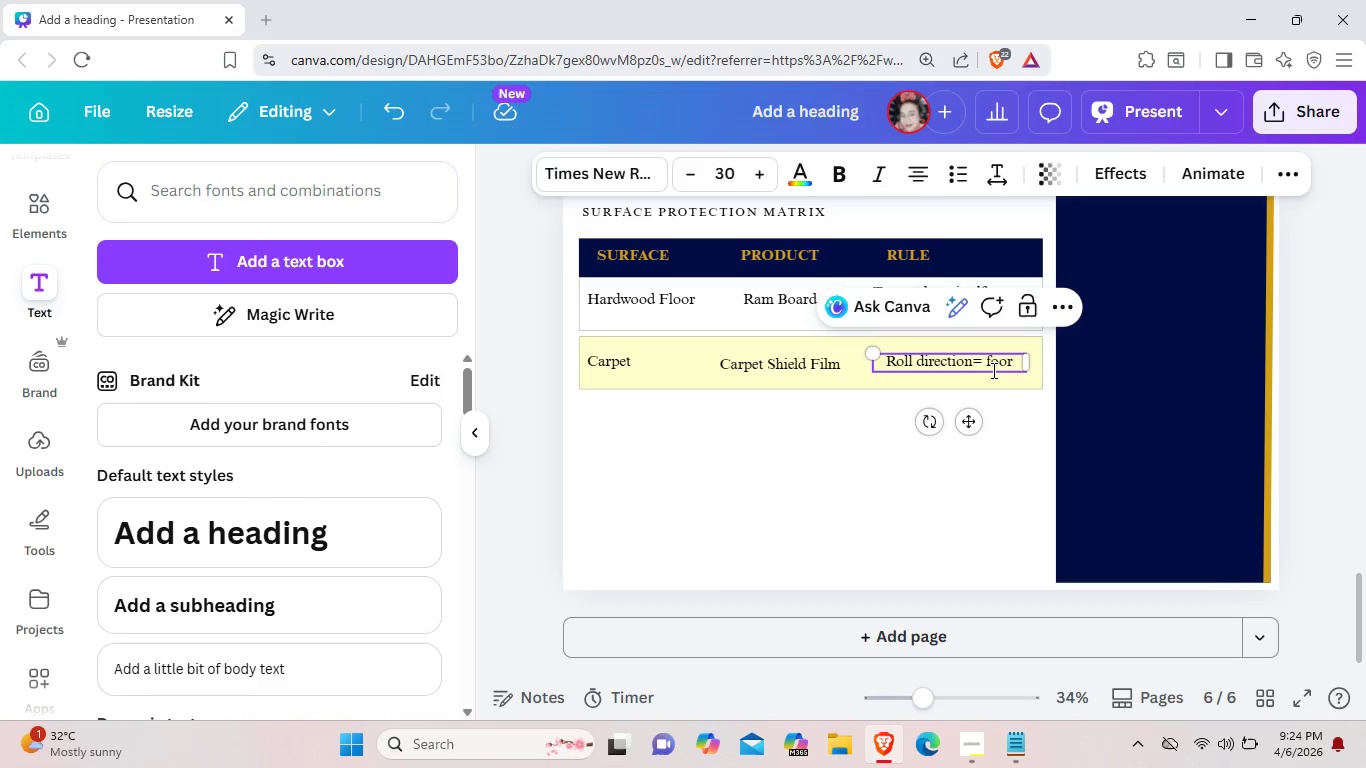 
type( traffic flow)
 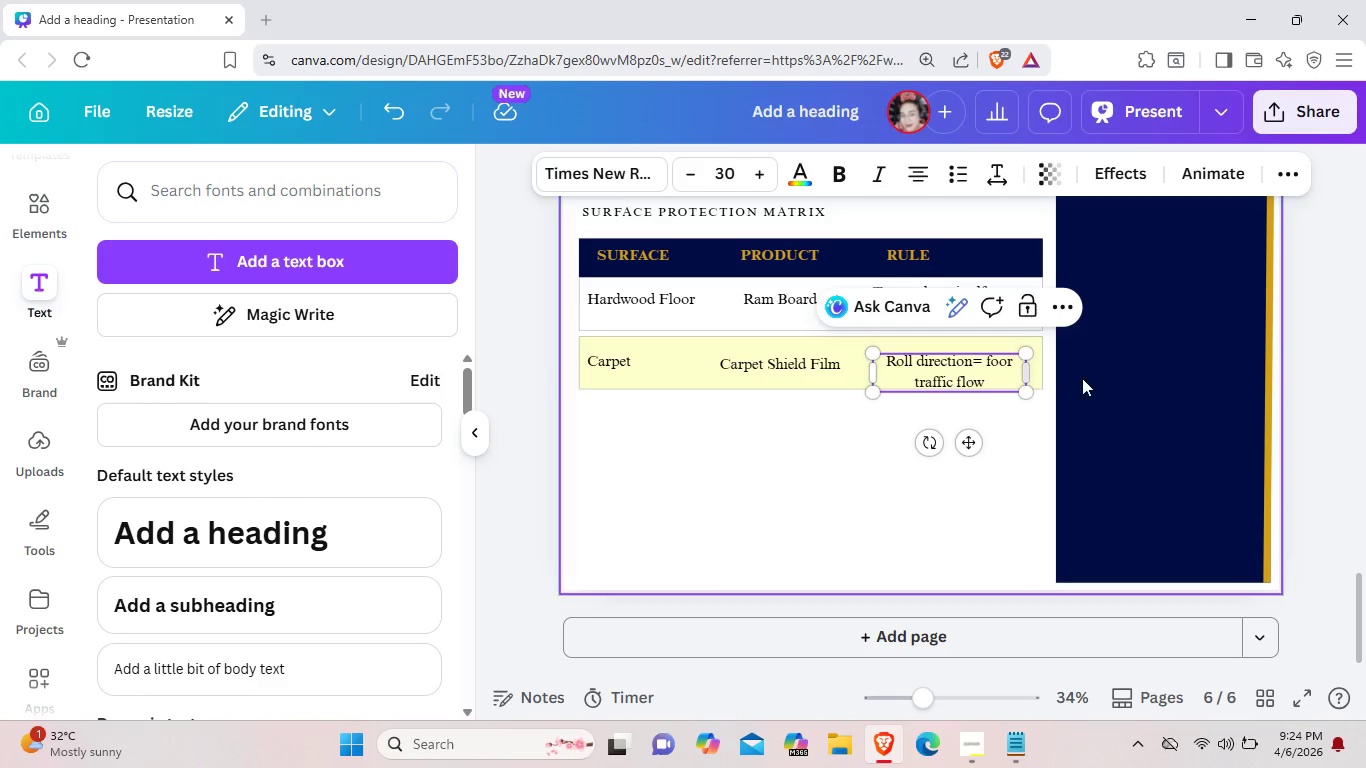 
left_click([1092, 380])
 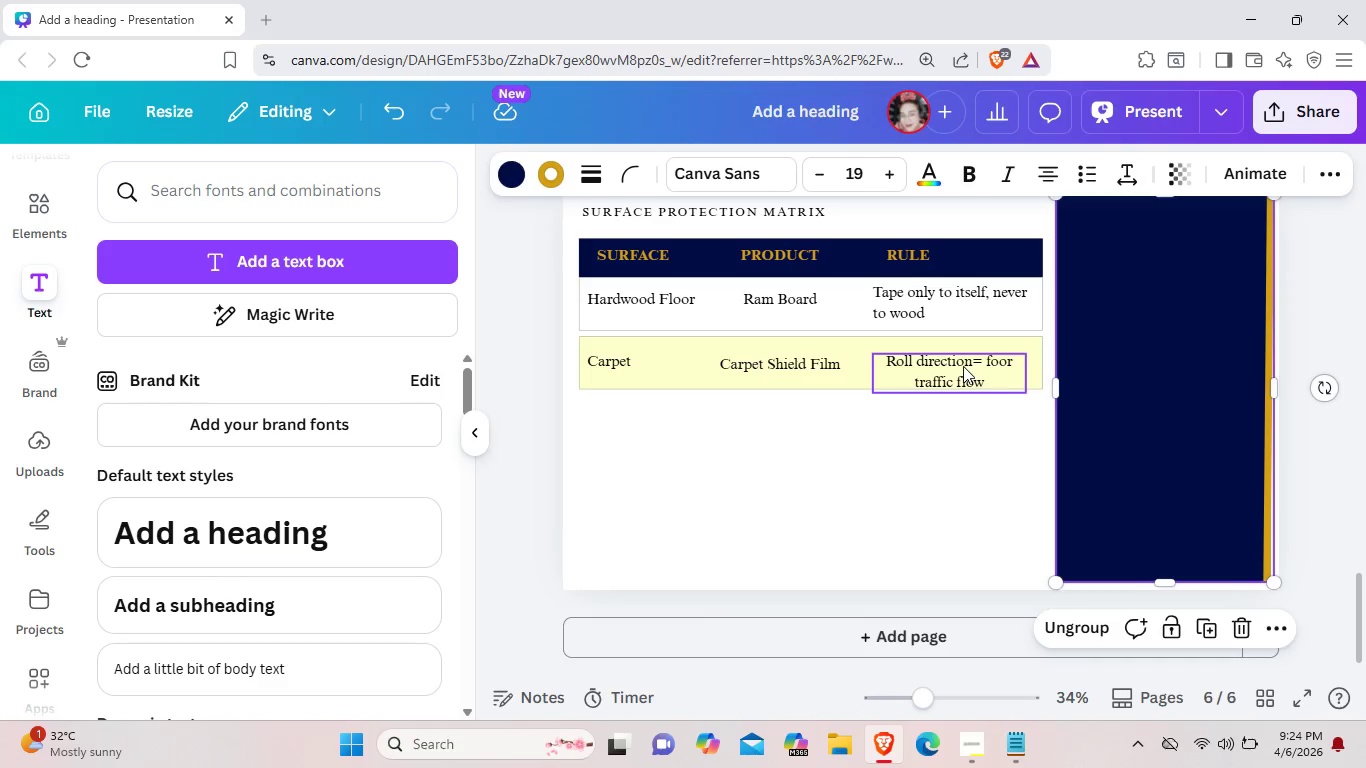 
left_click_drag(start_coordinate=[963, 366], to_coordinate=[962, 361])
 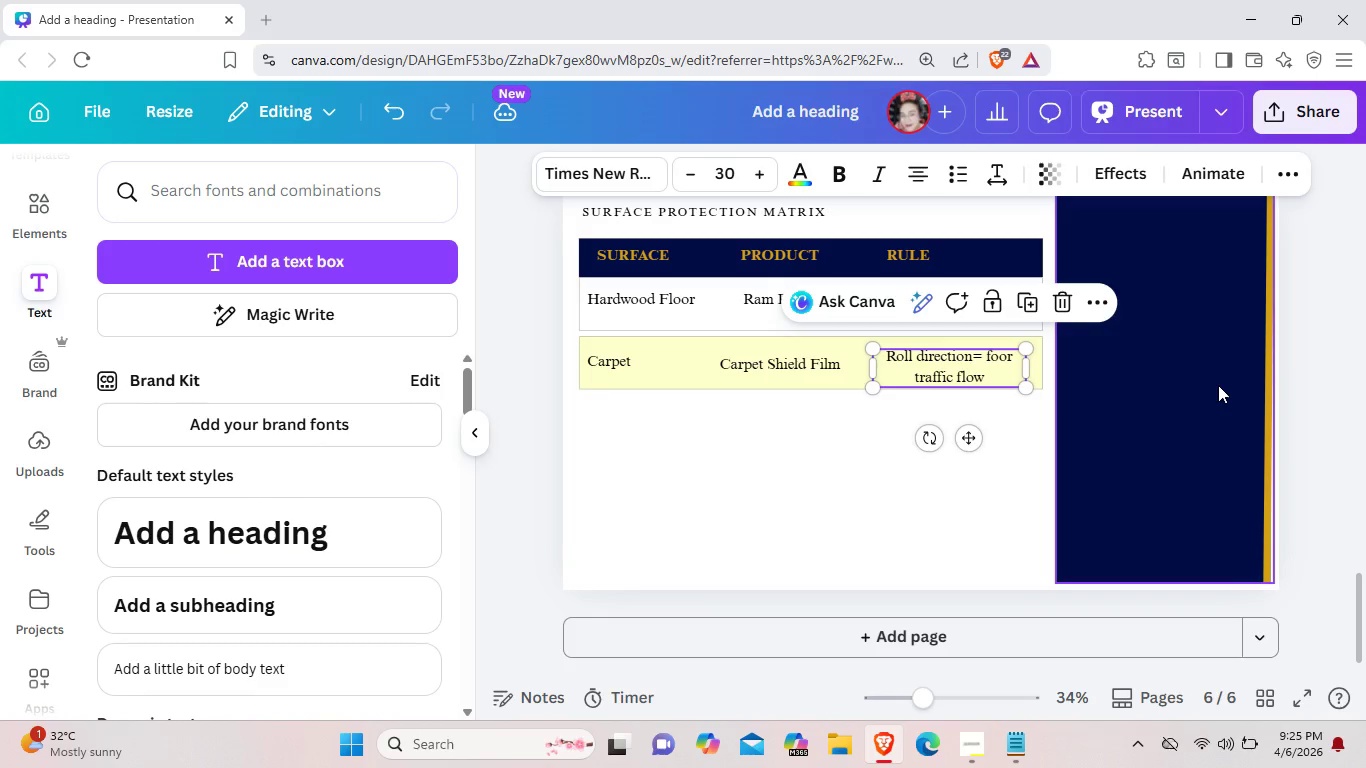 
left_click([1218, 385])
 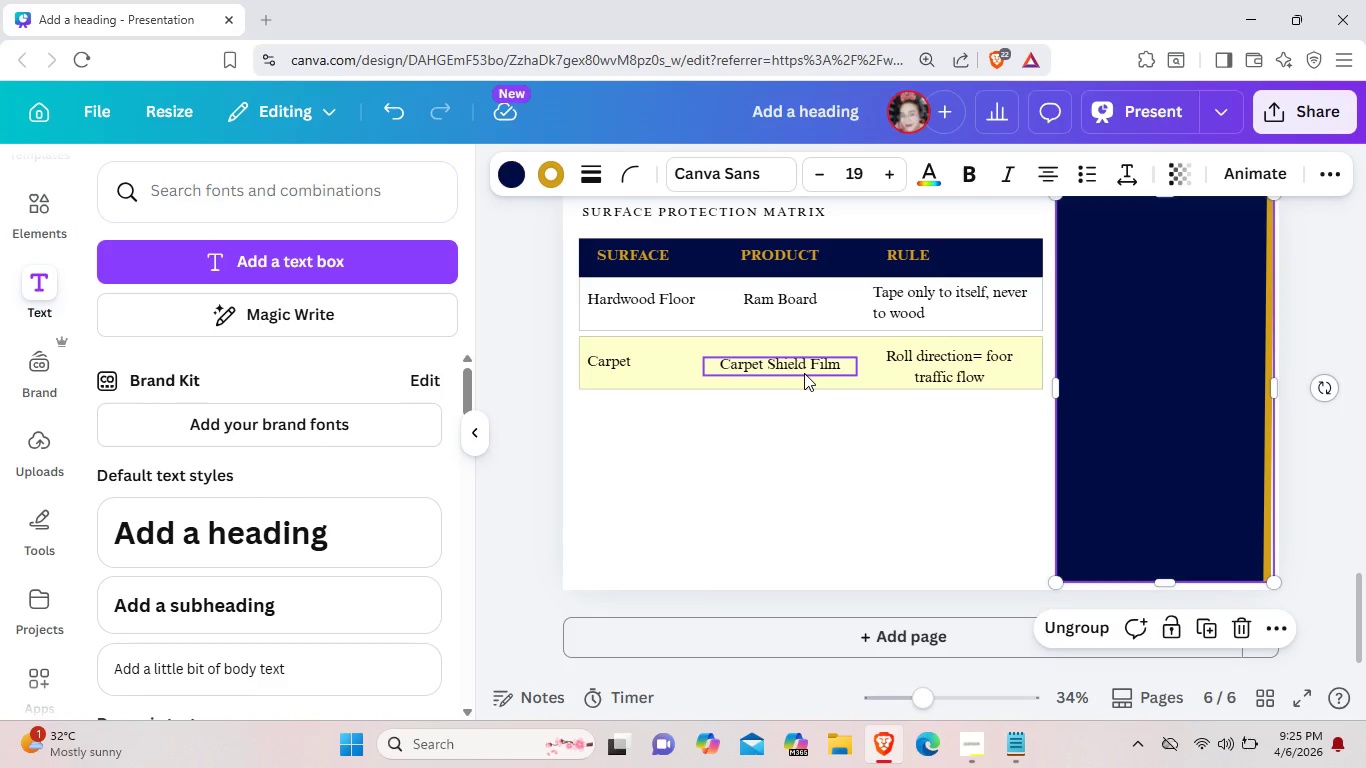 
key(ArrowUp)
 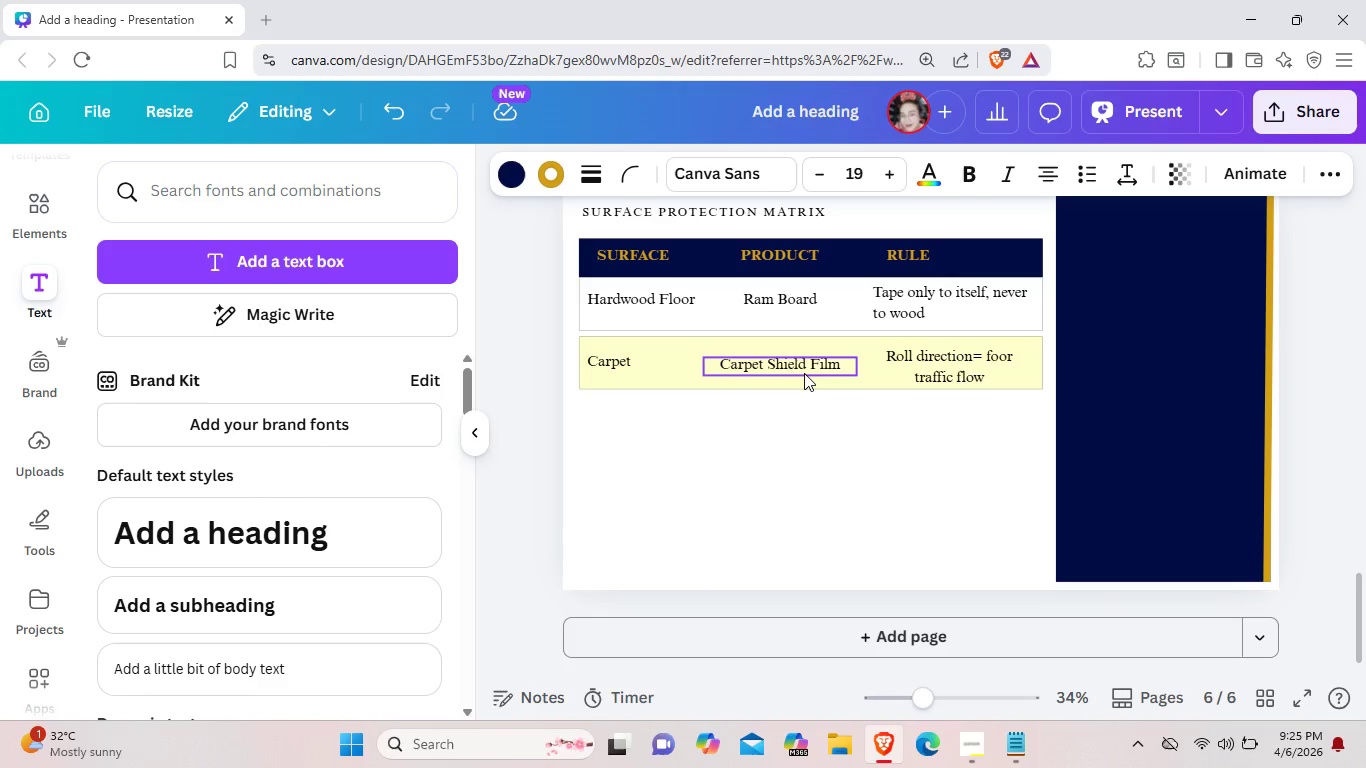 
key(ArrowUp)
 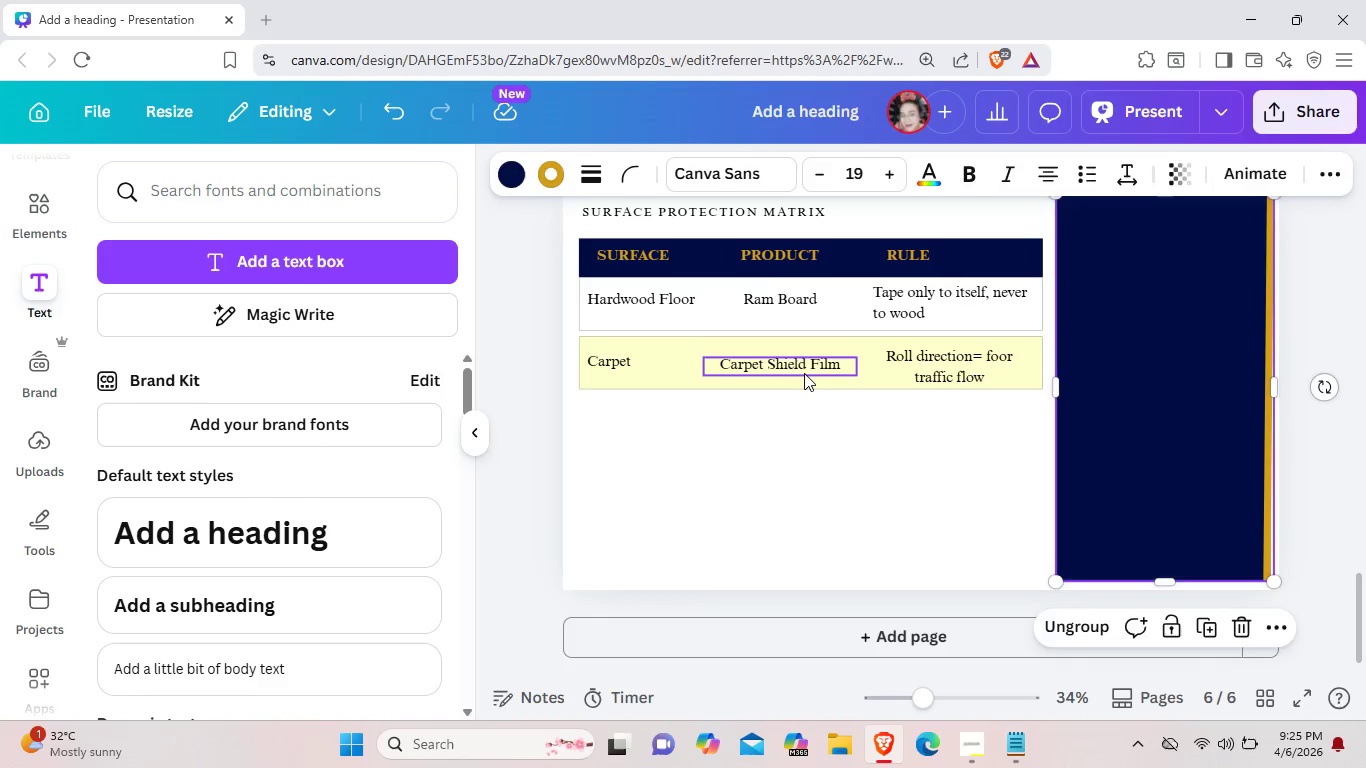 
left_click([804, 373])
 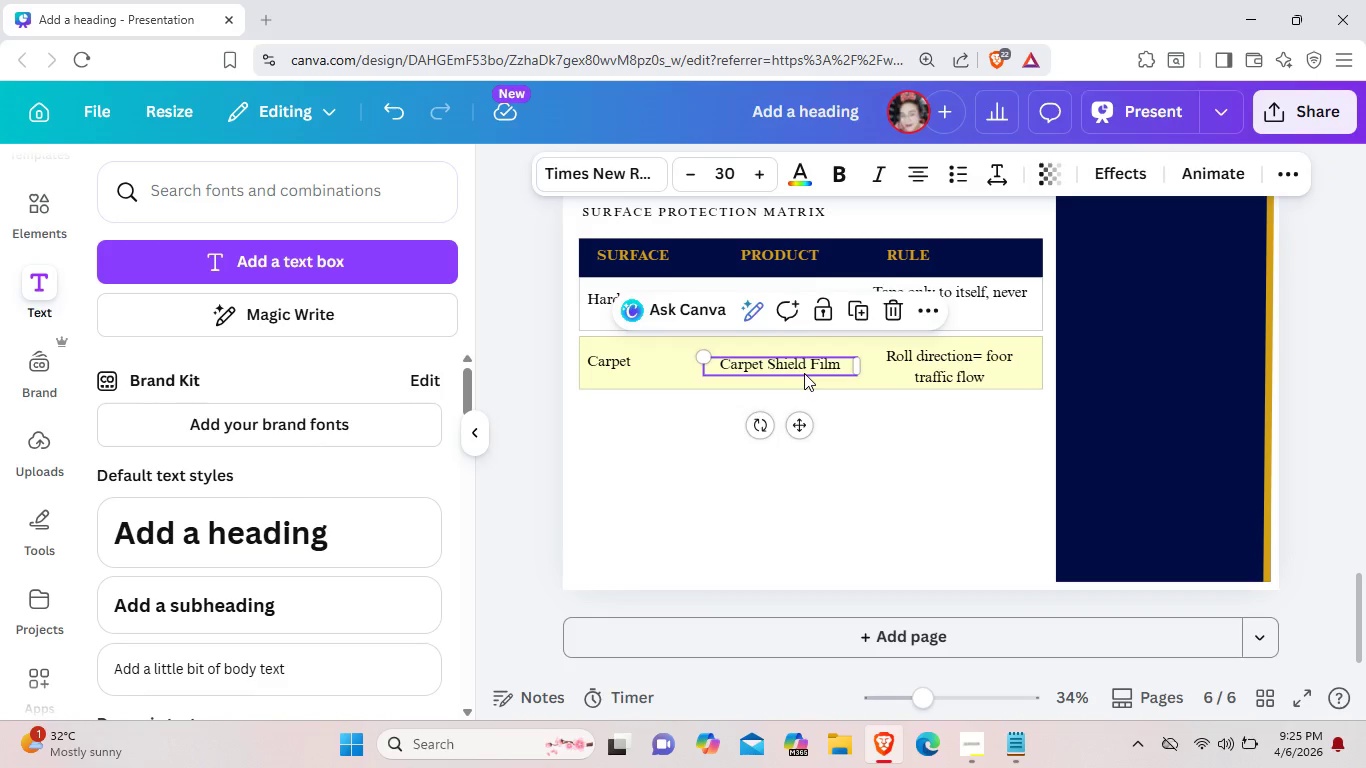 
key(ArrowUp)
 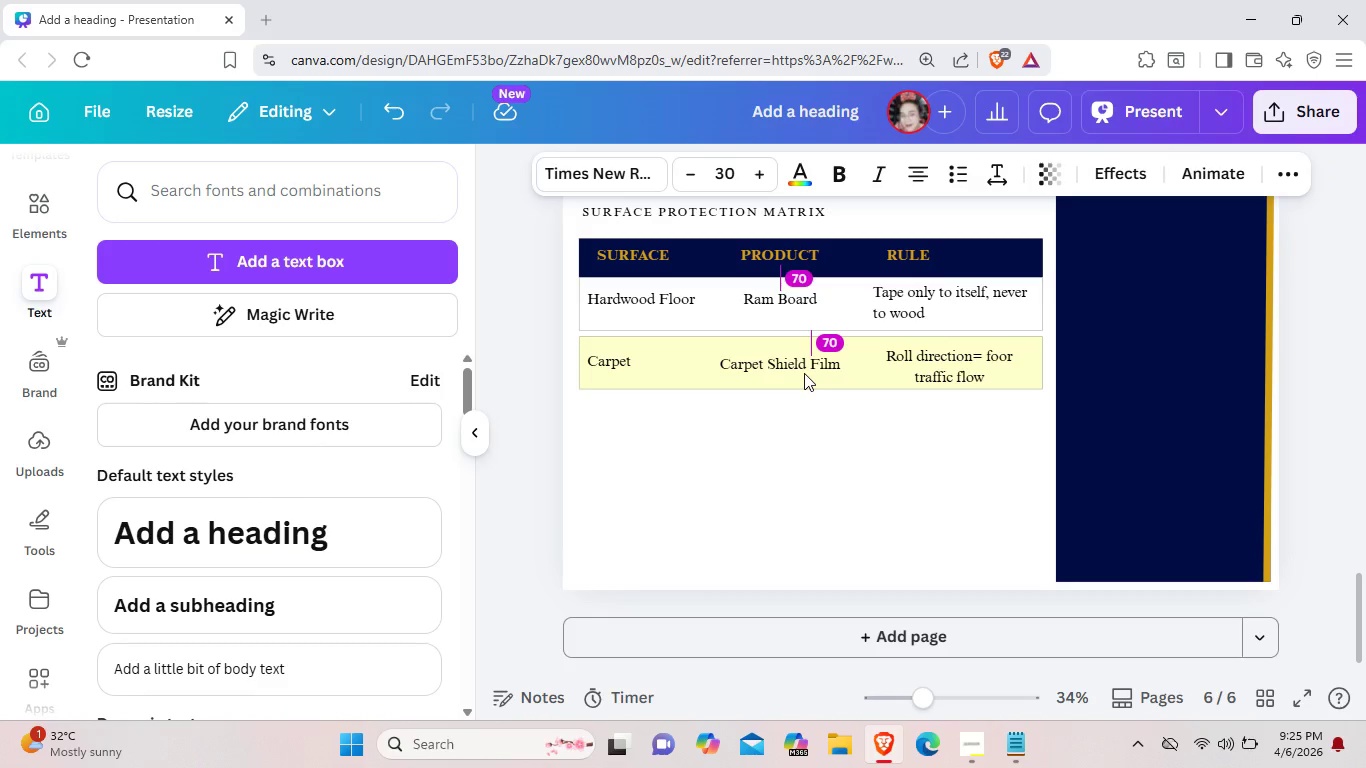 
key(ArrowUp)
 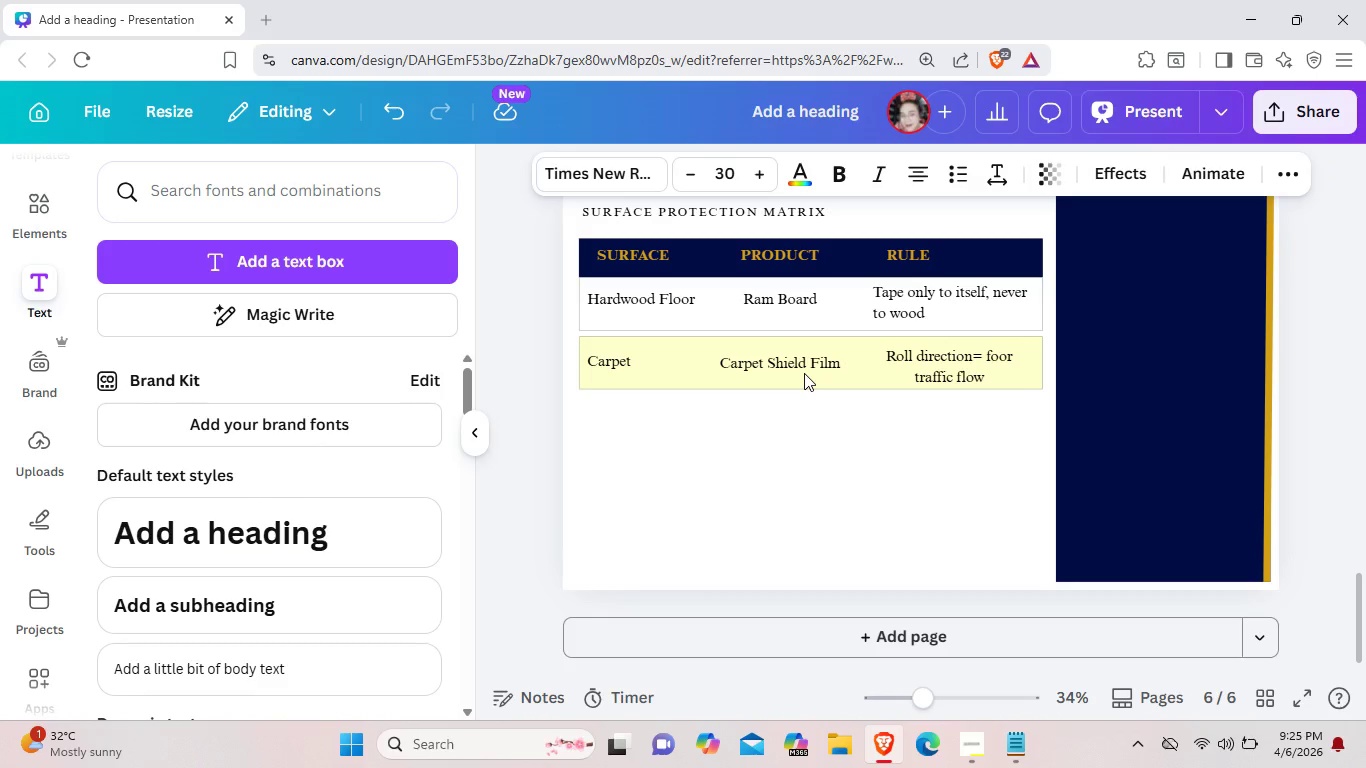 
key(ArrowUp)
 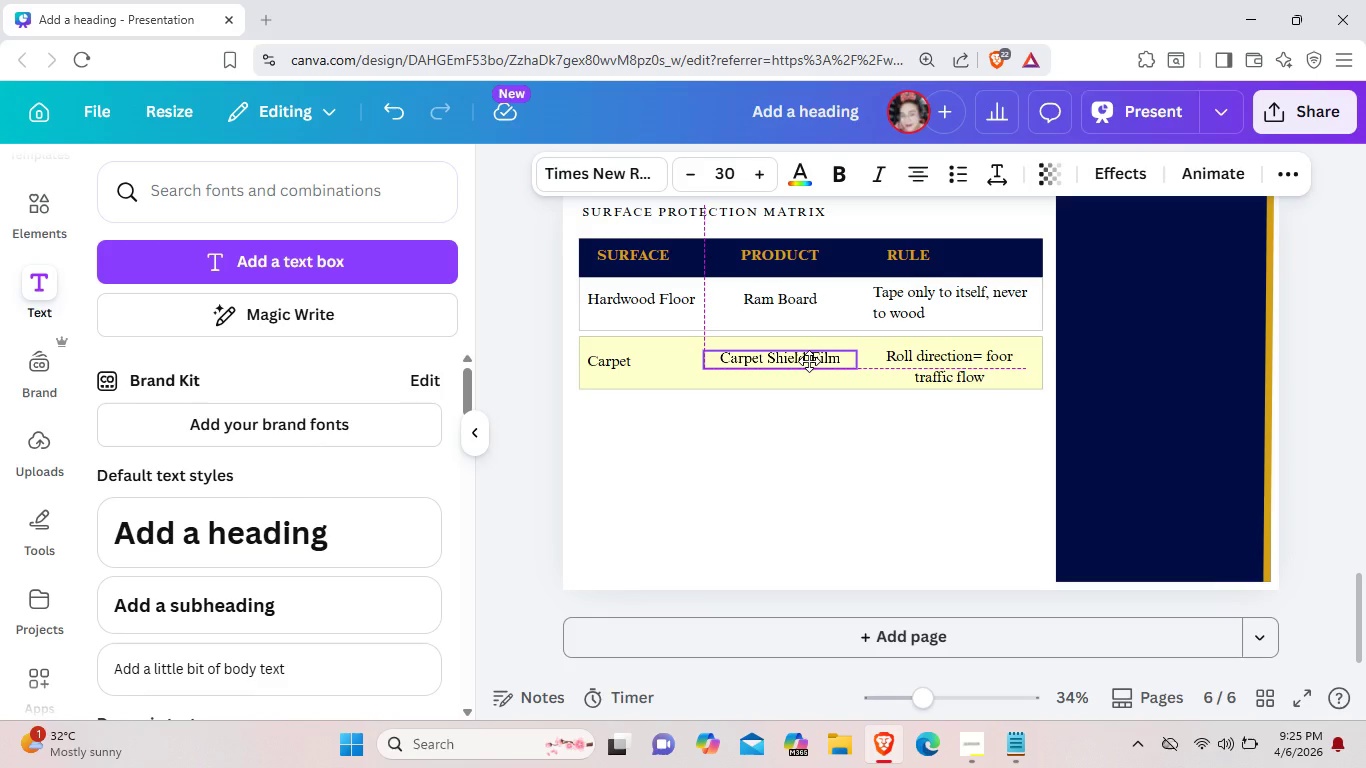 
left_click([853, 426])
 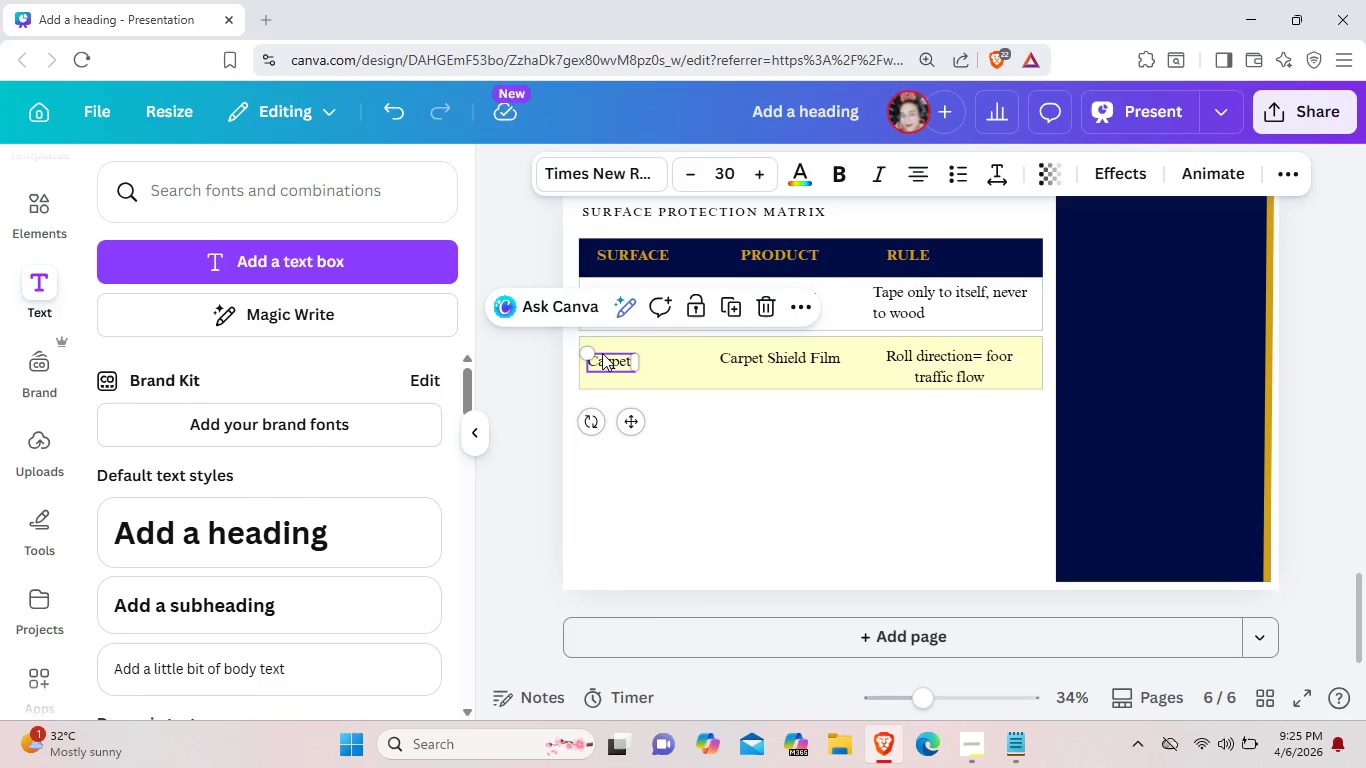 
key(ArrowUp)
 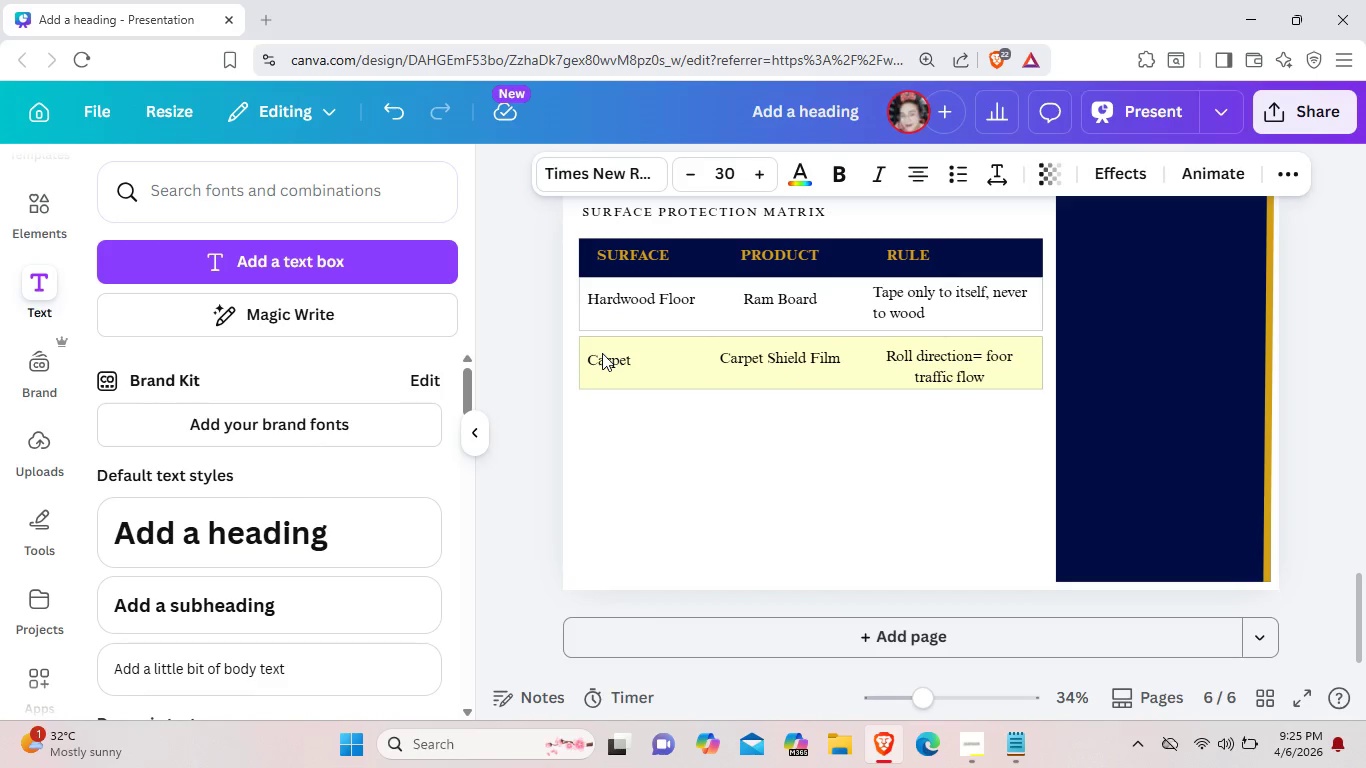 
key(ArrowUp)
 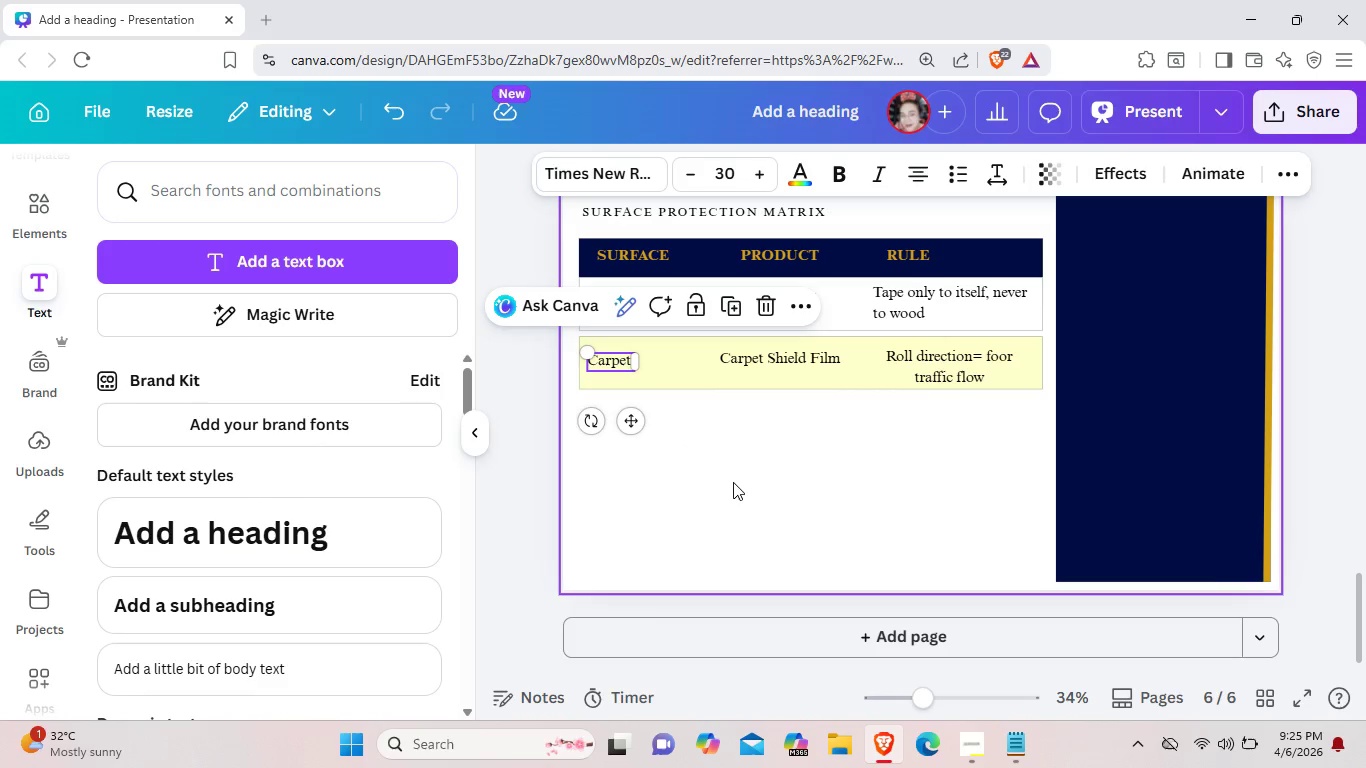 
left_click([733, 482])
 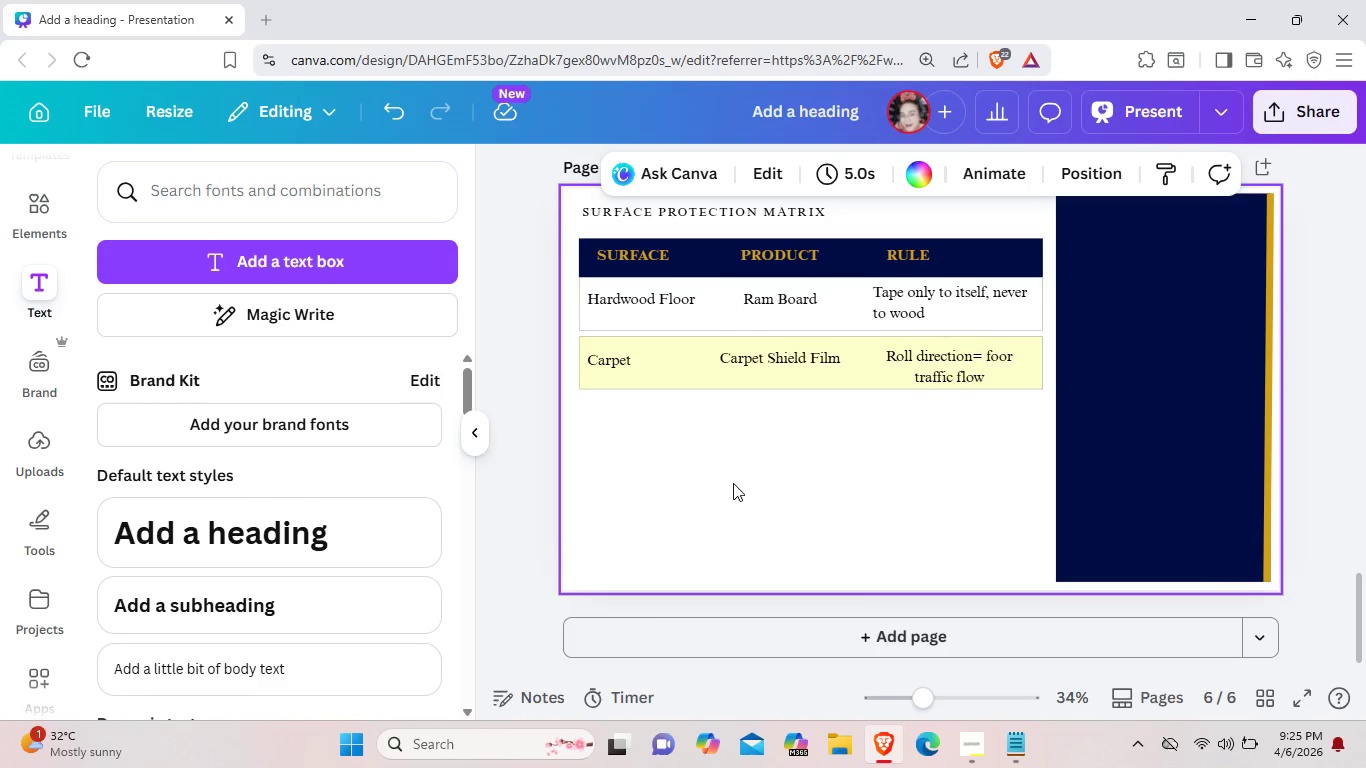 
wait(5.44)
 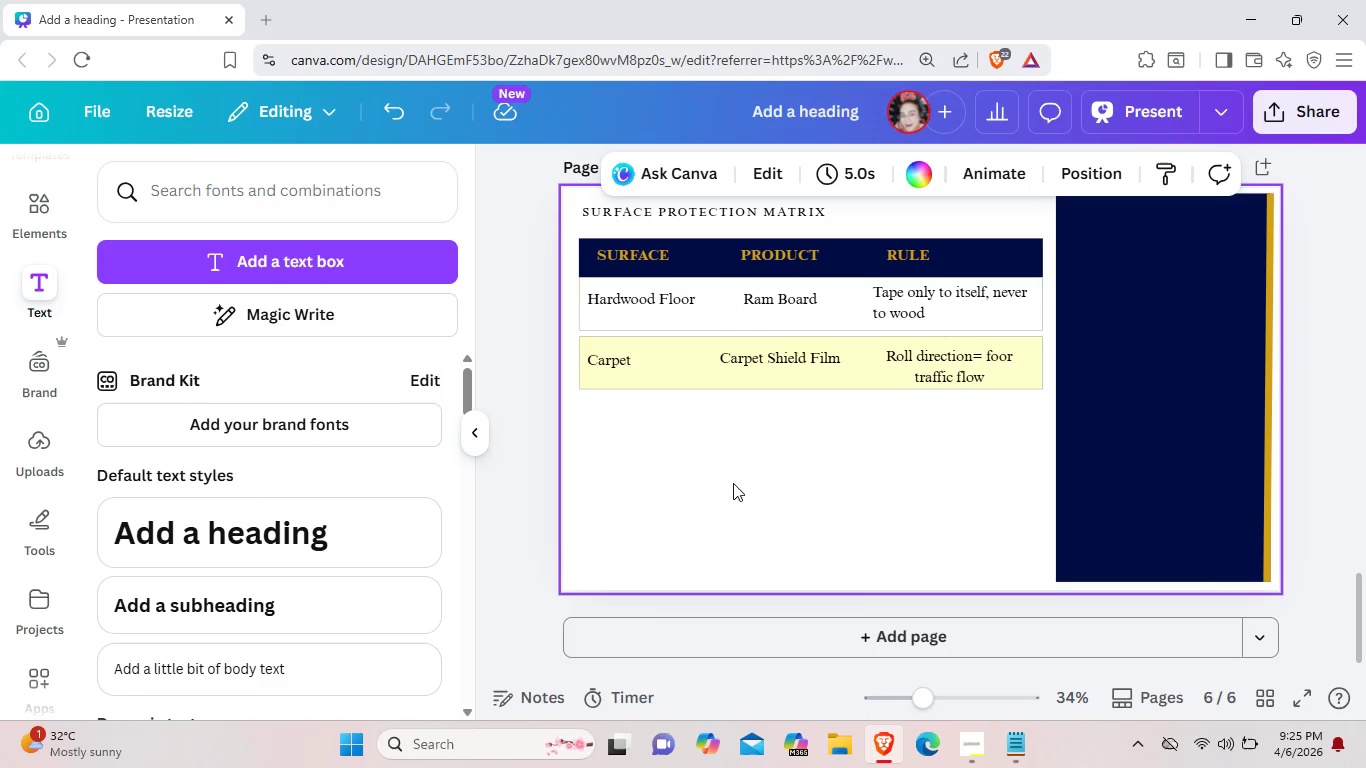 
left_click([852, 387])
 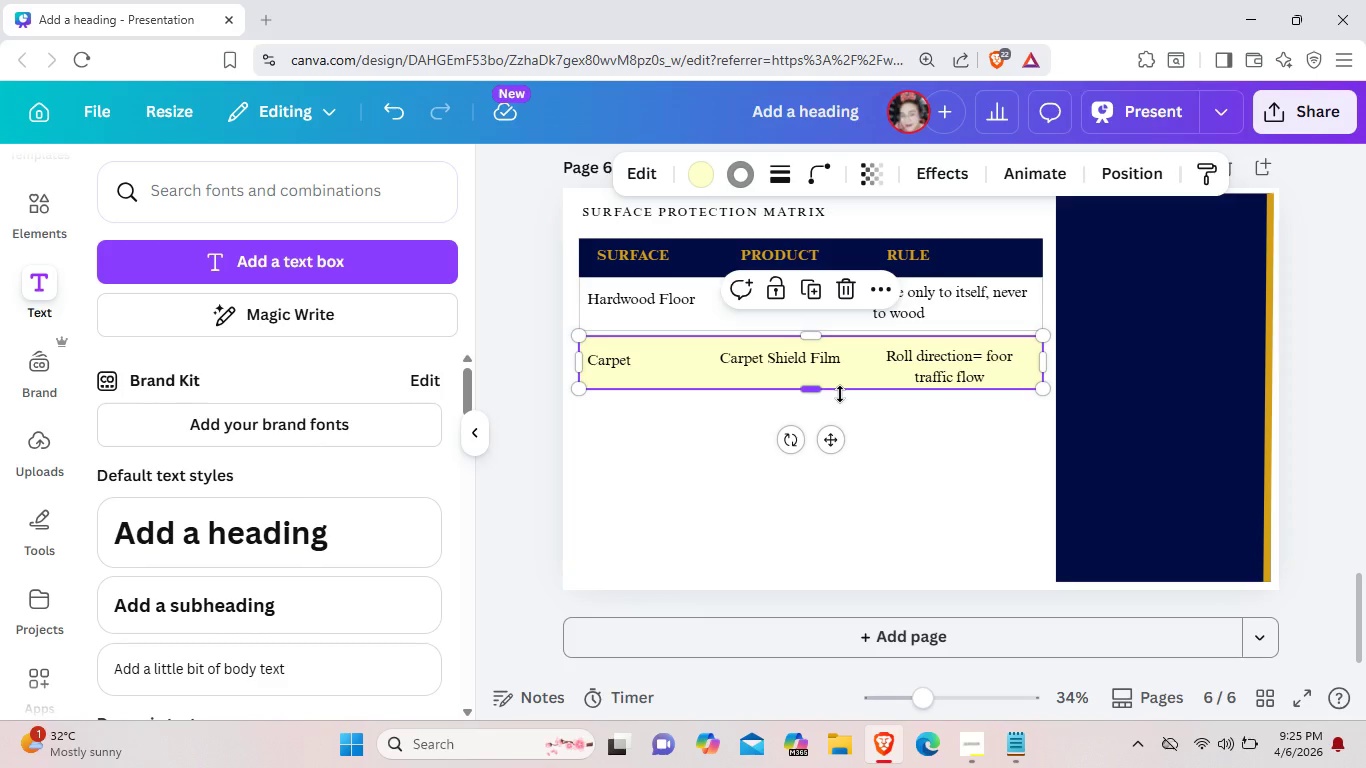 
left_click_drag(start_coordinate=[840, 394], to_coordinate=[840, 400])
 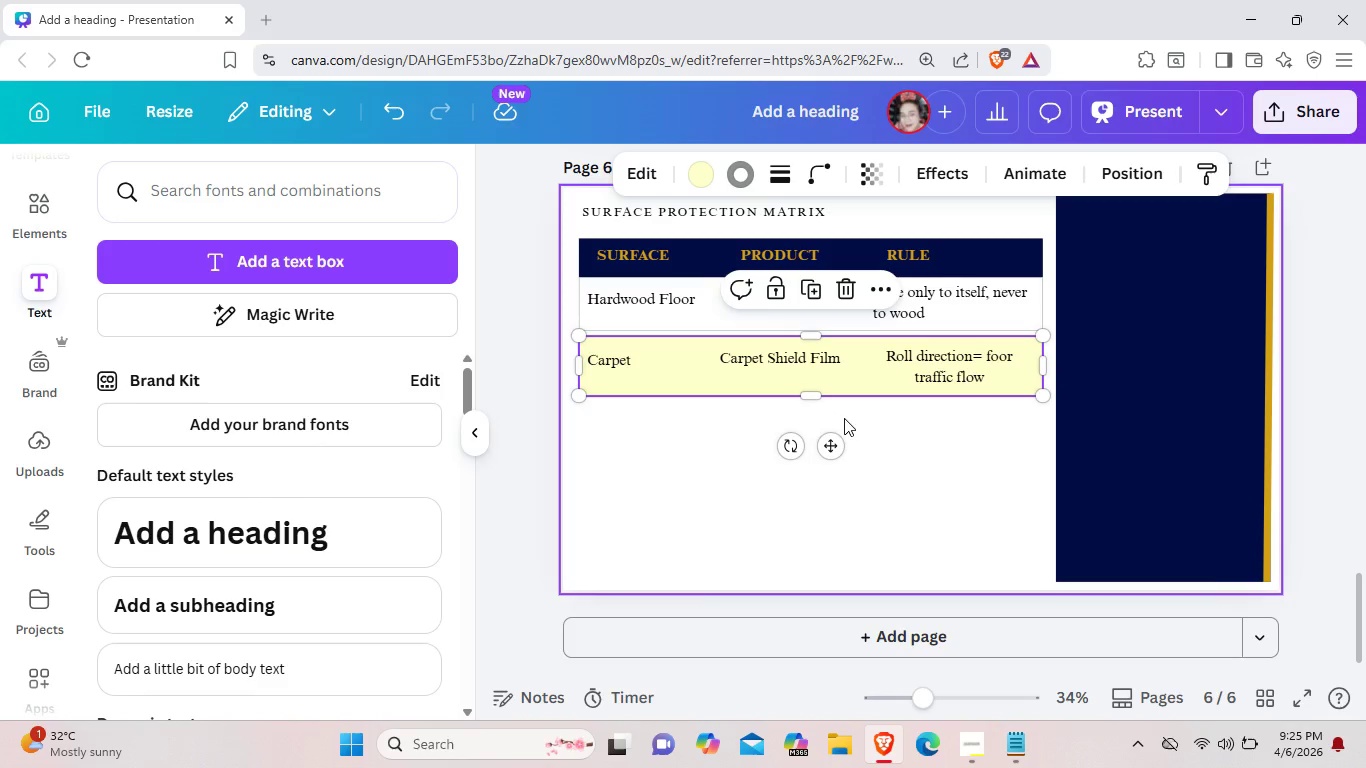 
left_click([844, 418])
 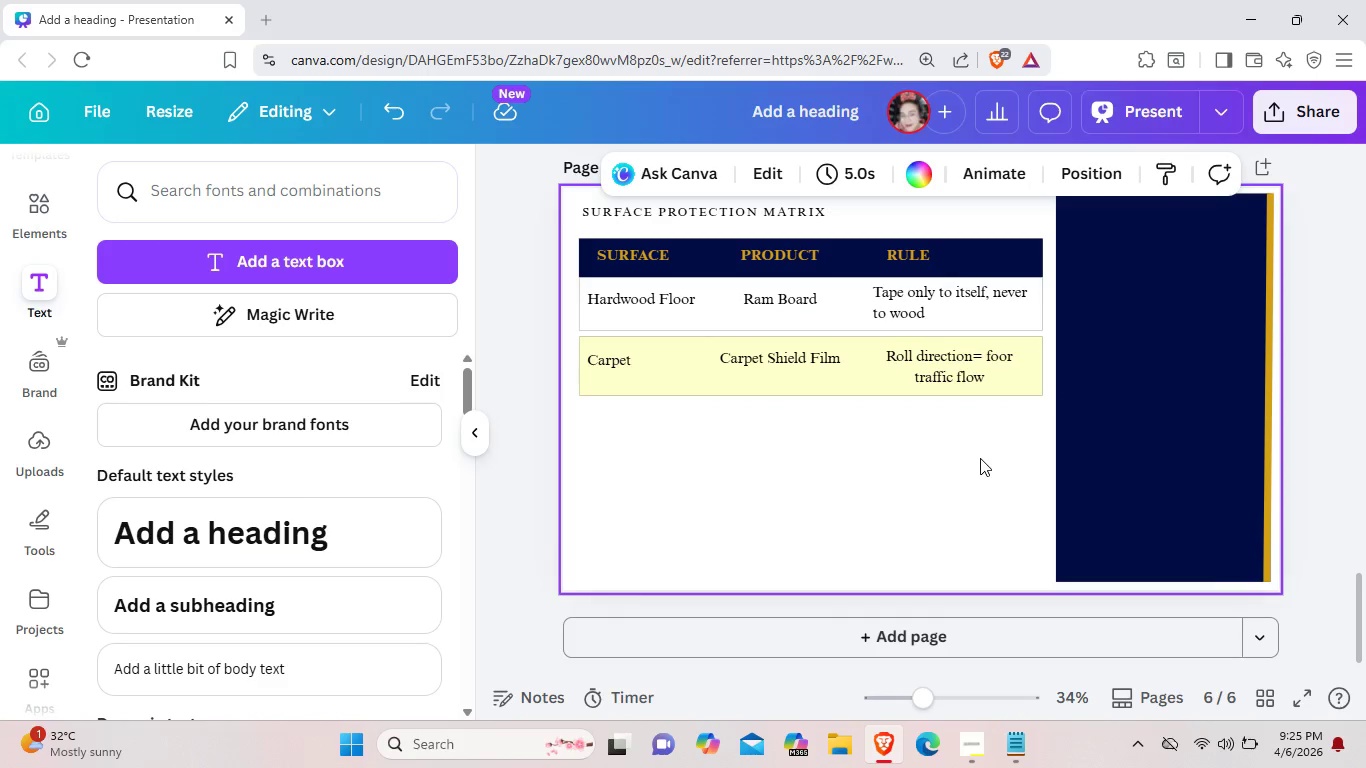 
wait(6.72)
 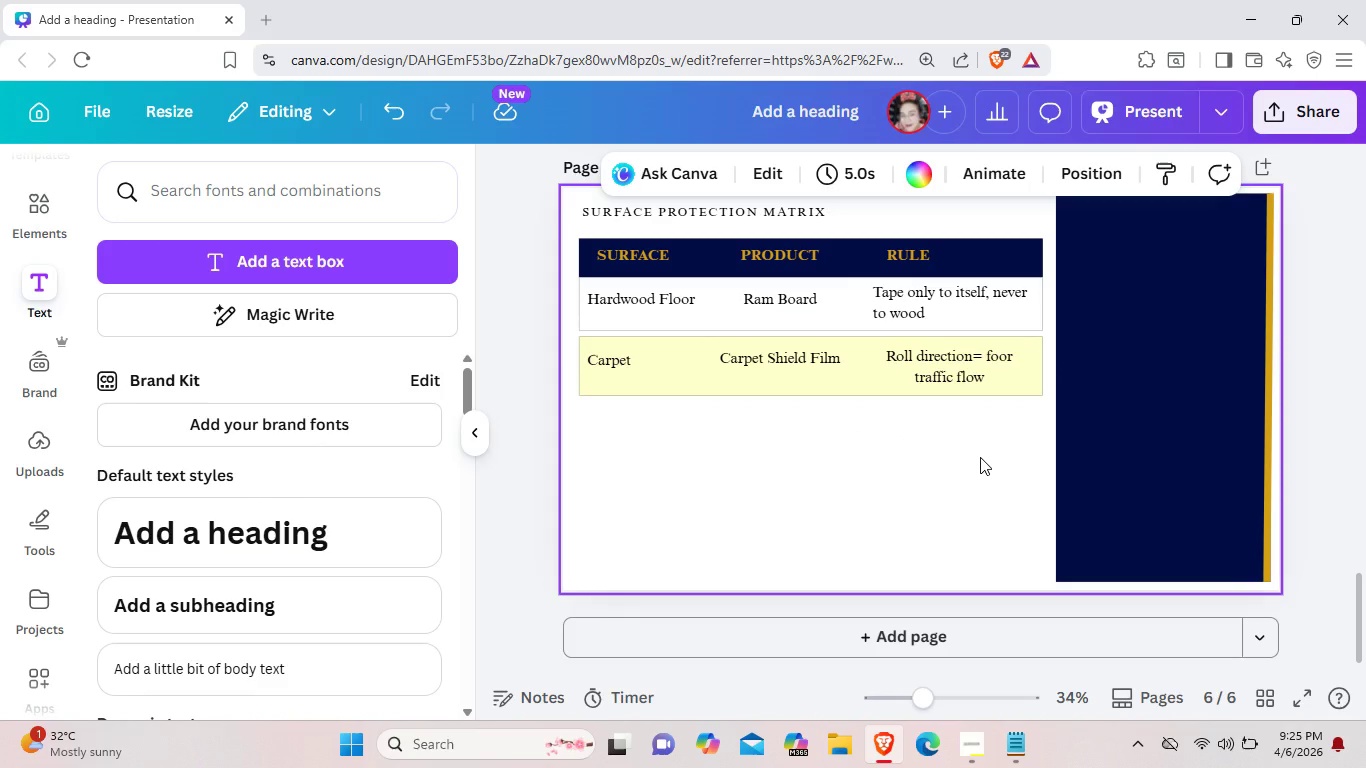 
left_click([1015, 322])
 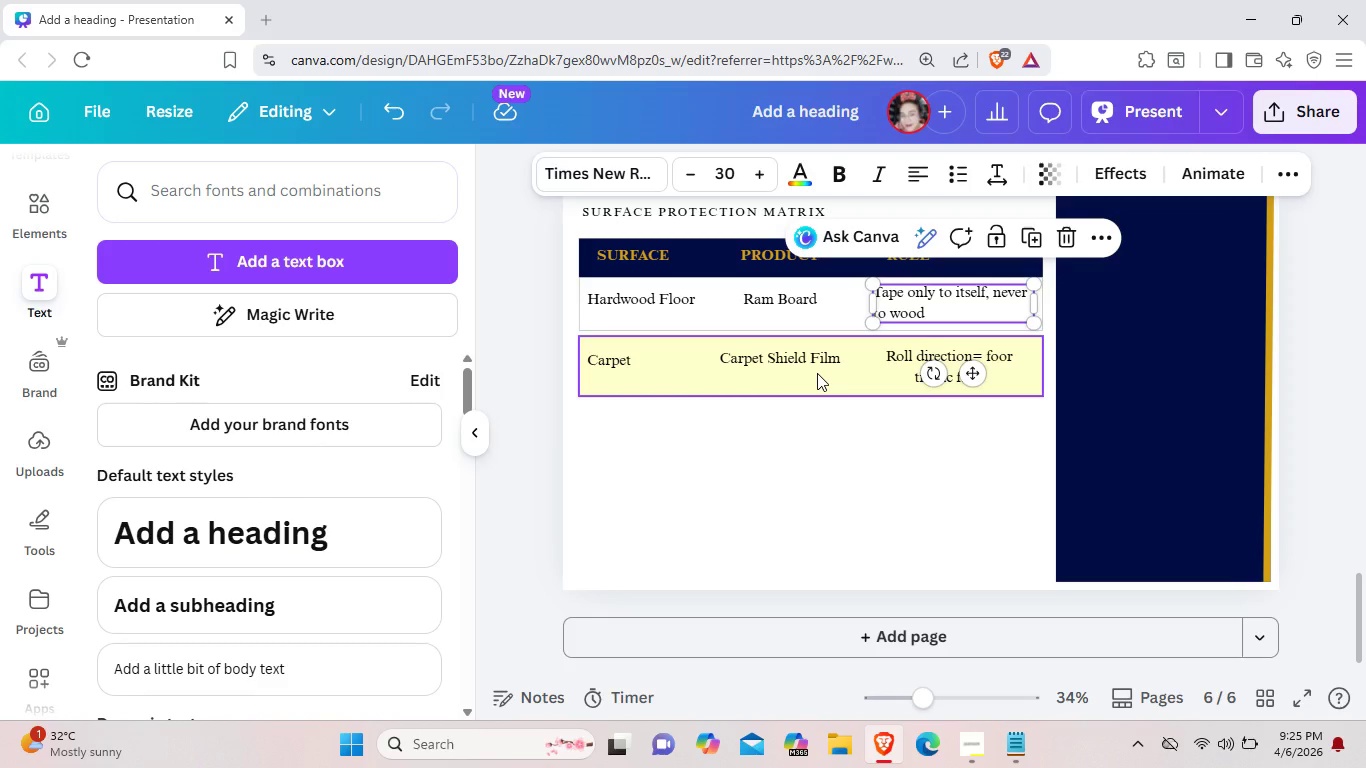 
left_click([817, 373])
 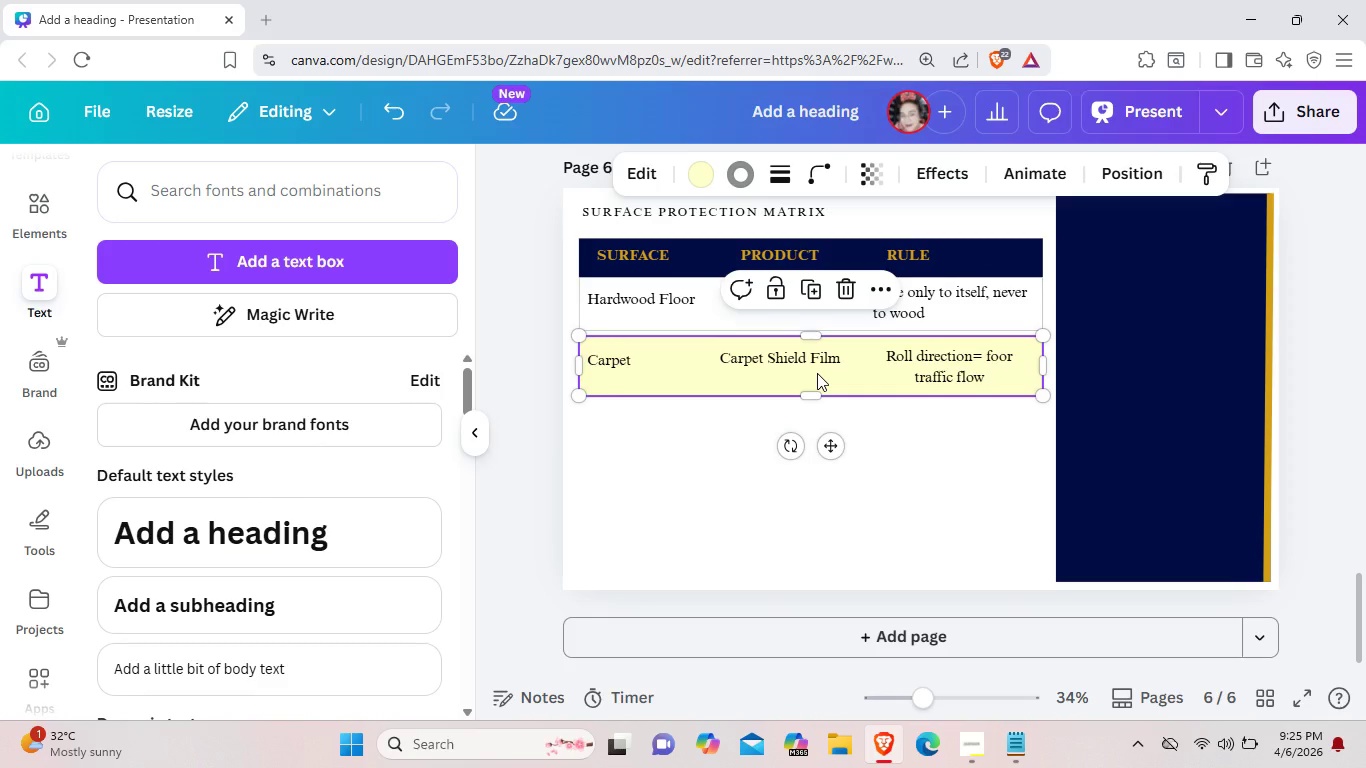 
key(Control+C)
 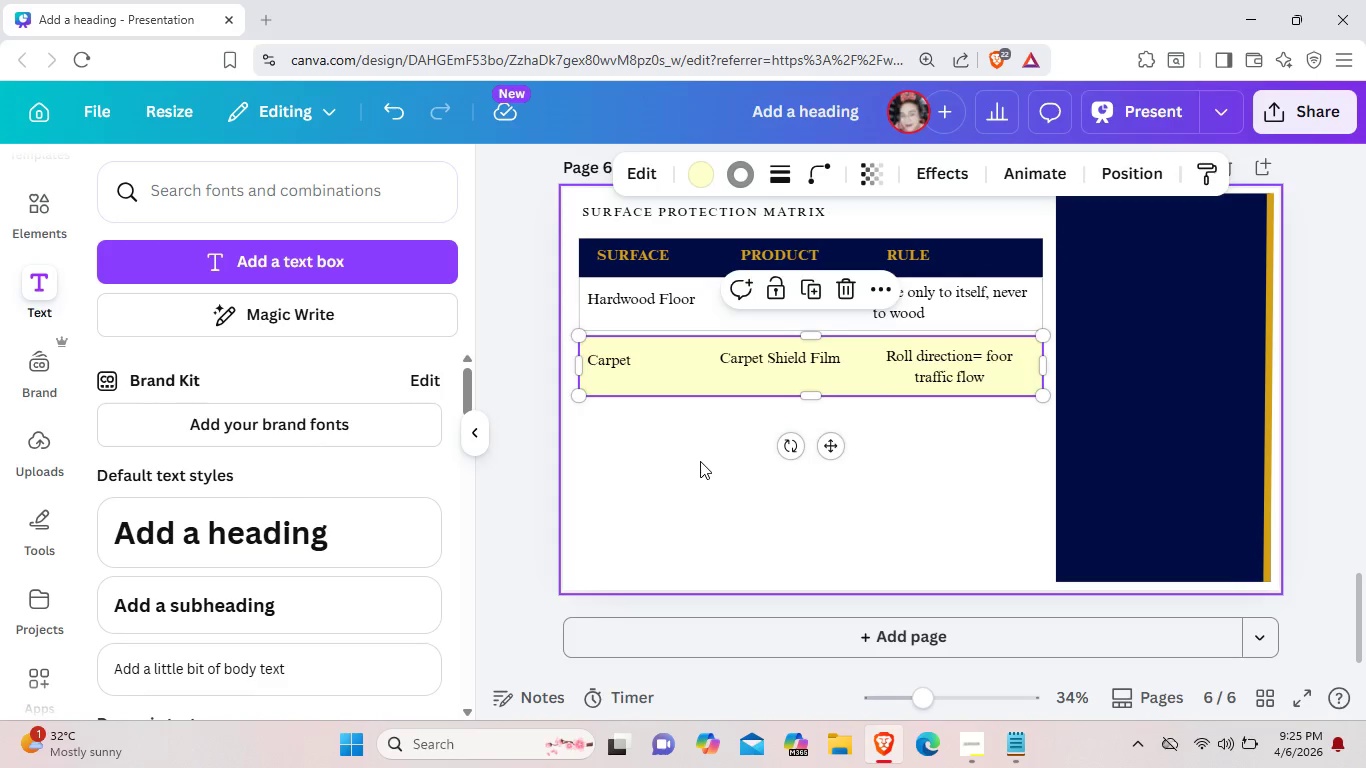 
left_click([700, 461])
 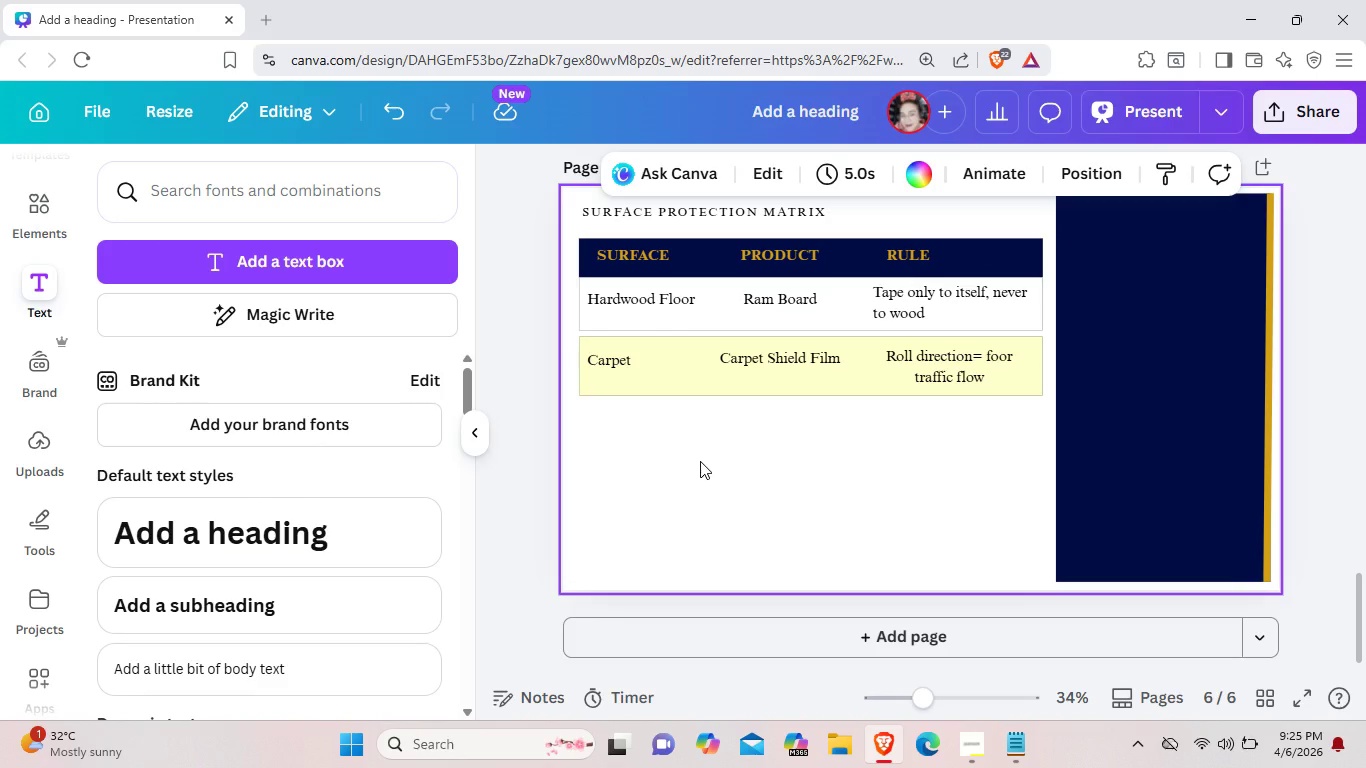 
key(Control+ControlLeft)
 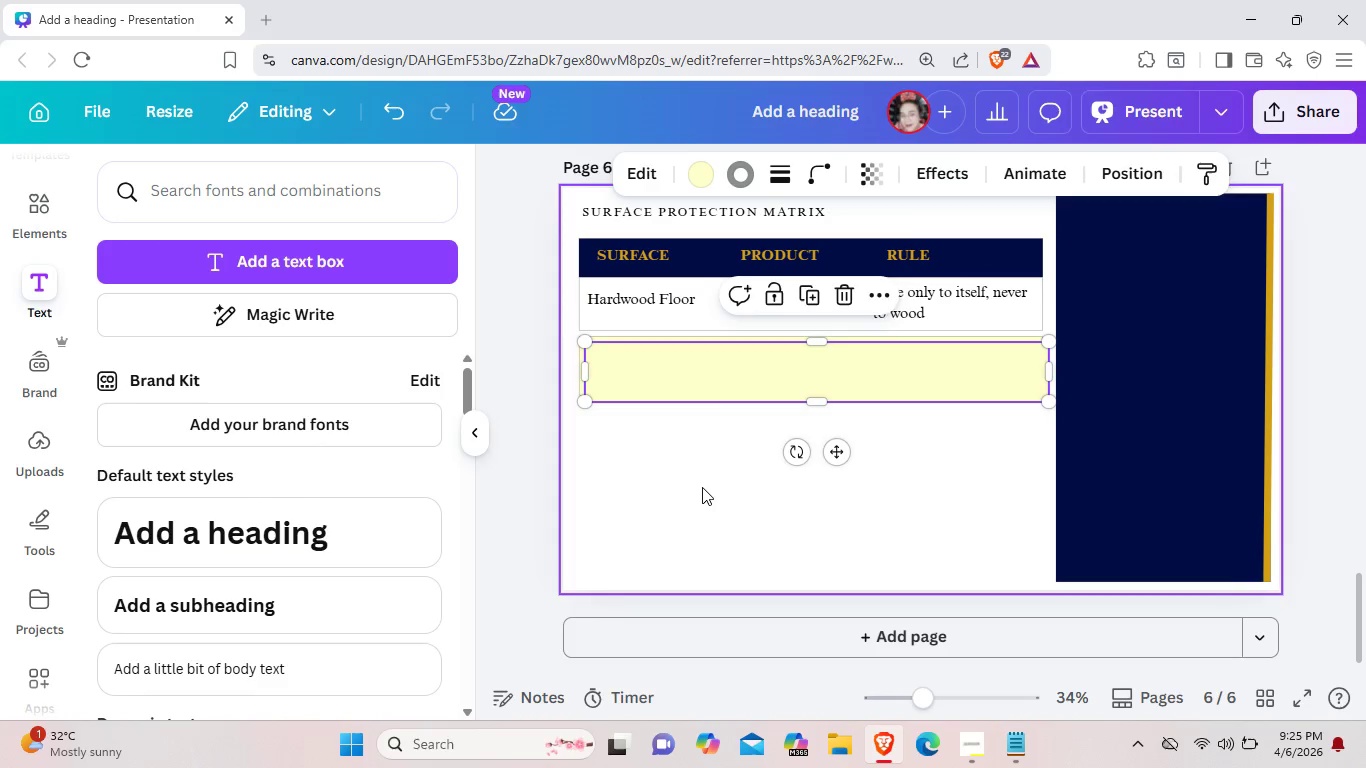 
key(Control+V)
 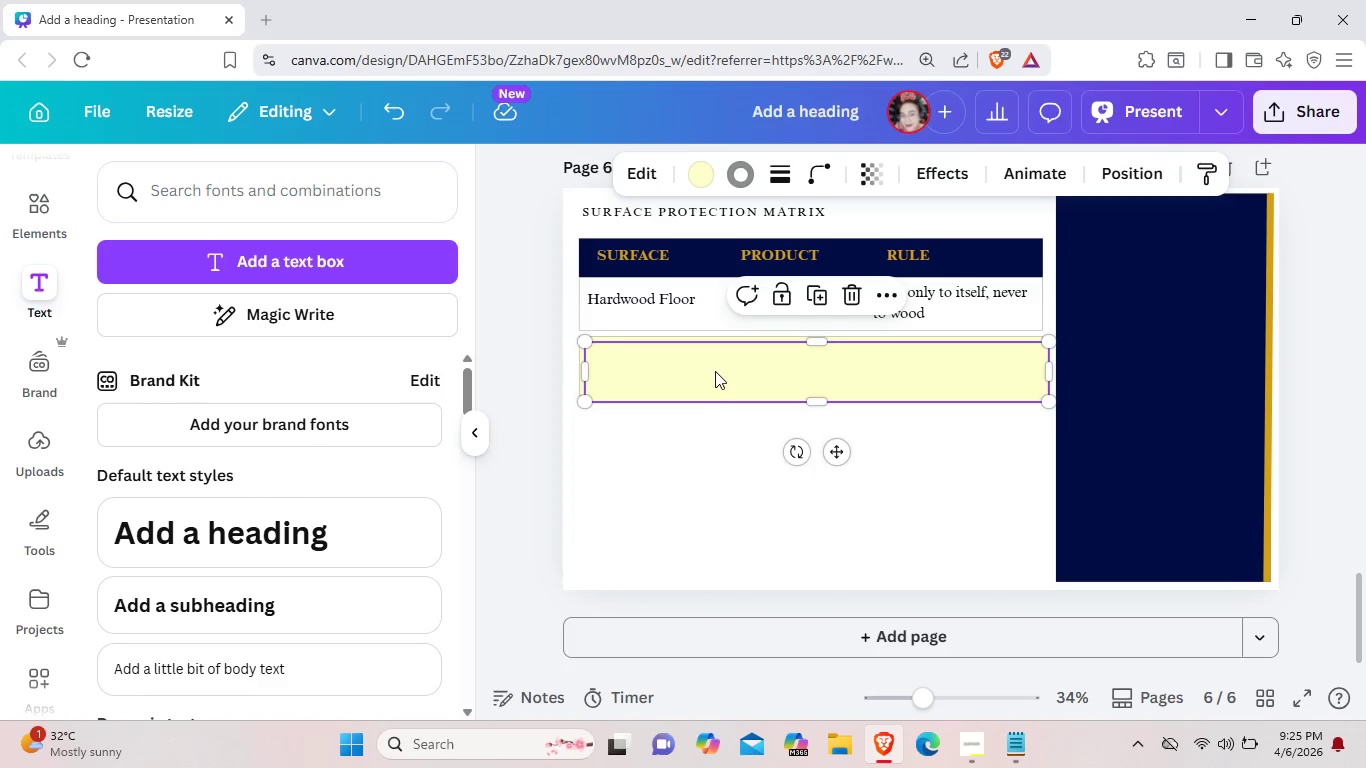 
left_click_drag(start_coordinate=[715, 371], to_coordinate=[709, 430])
 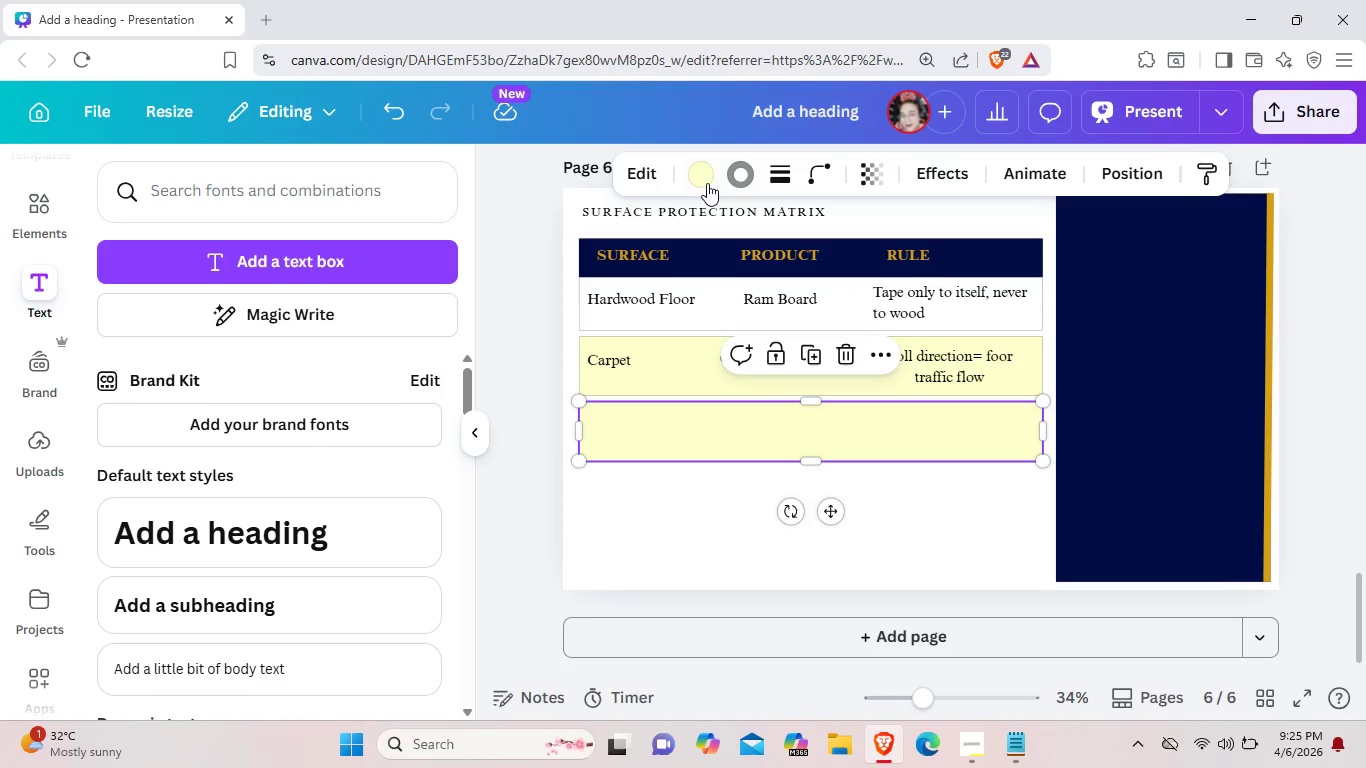 
left_click([700, 183])
 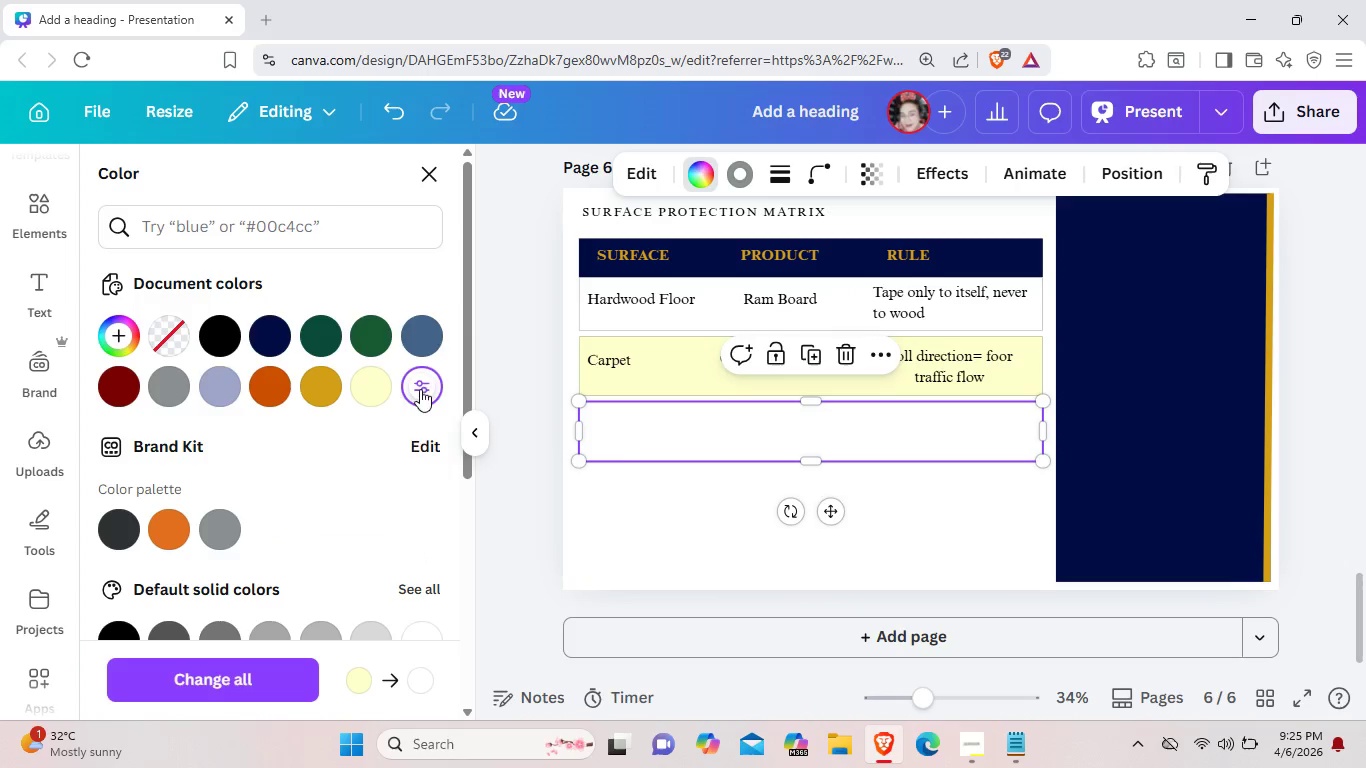 
left_click([716, 521])
 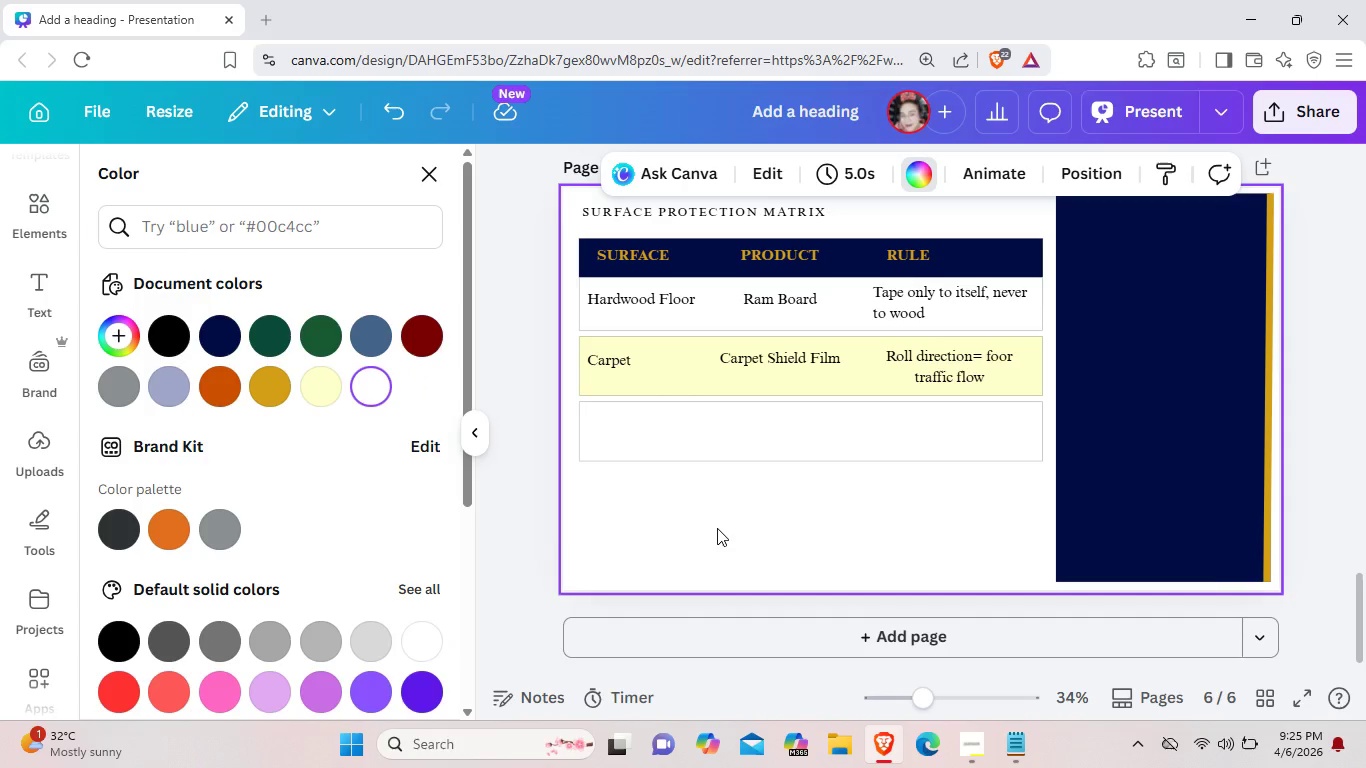 
wait(9.2)
 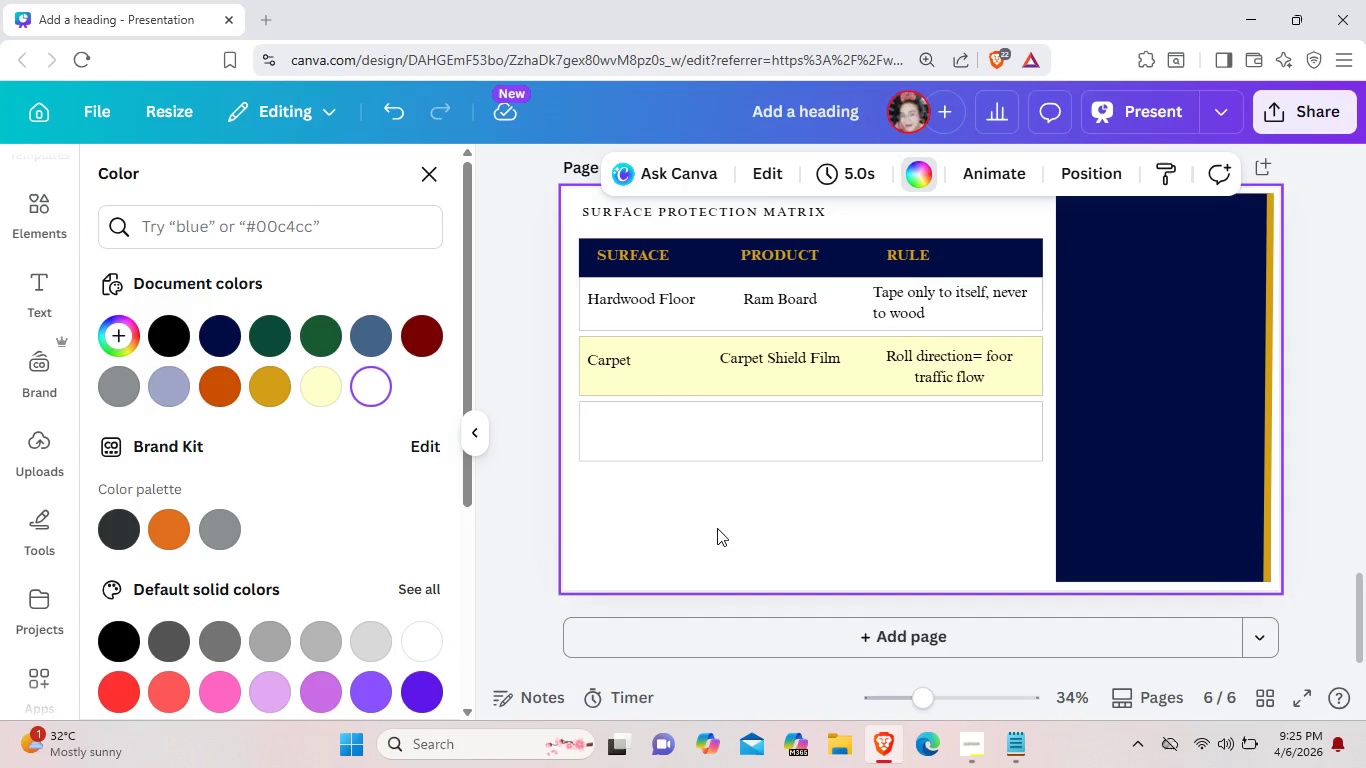 
left_click([619, 358])
 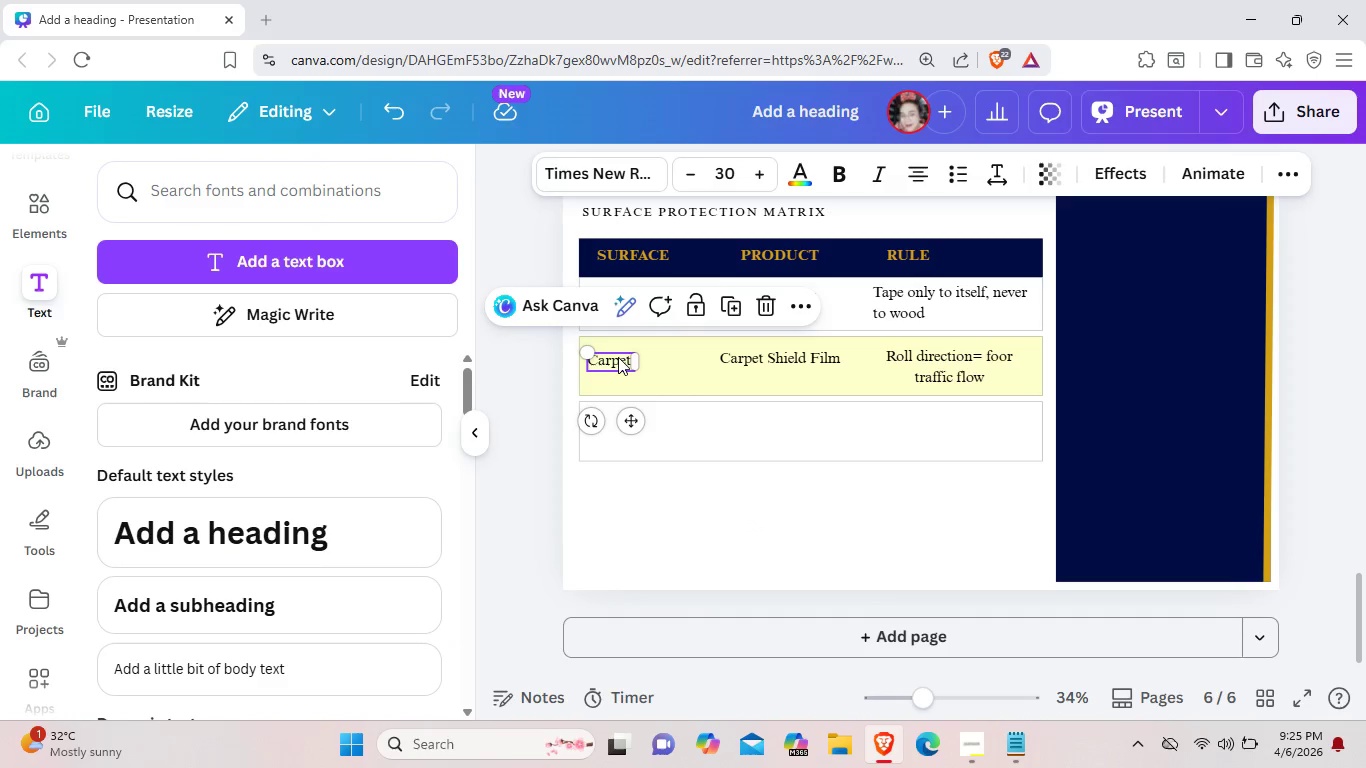 
key(Control+ControlLeft)
 